 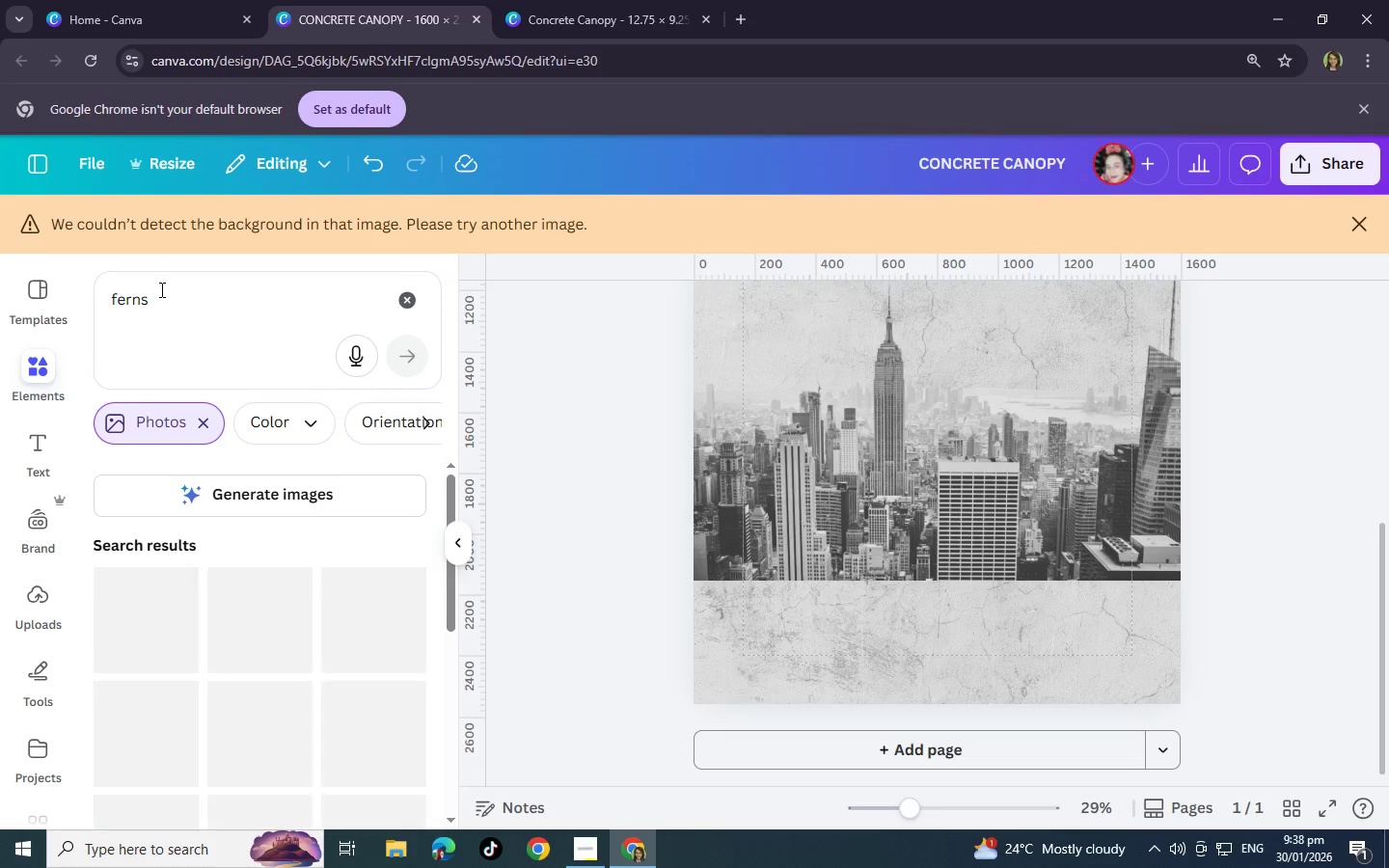 
scroll: coordinate [253, 457], scroll_direction: down, amount: 3.0
 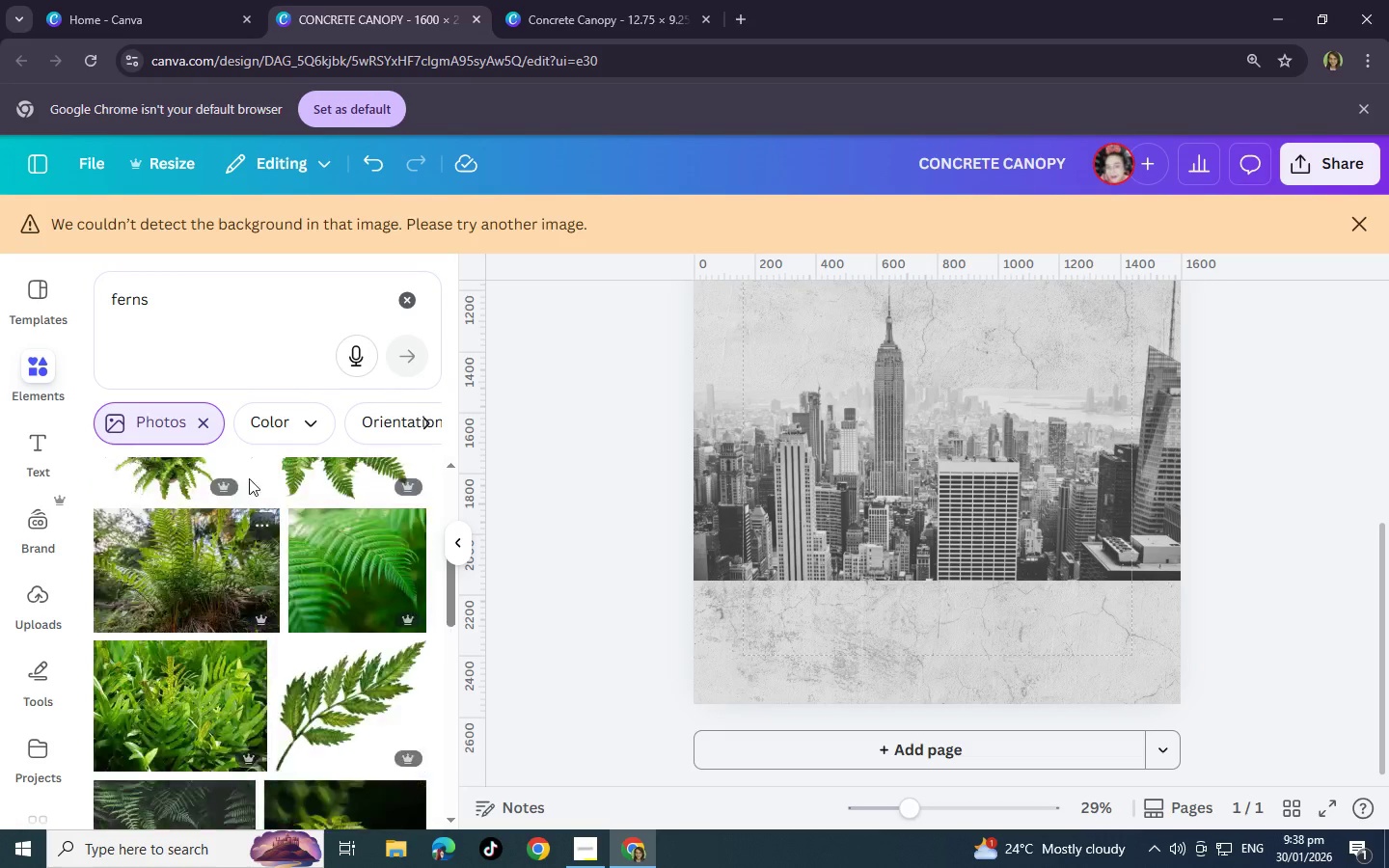 
scroll: coordinate [249, 479], scroll_direction: up, amount: 2.0
 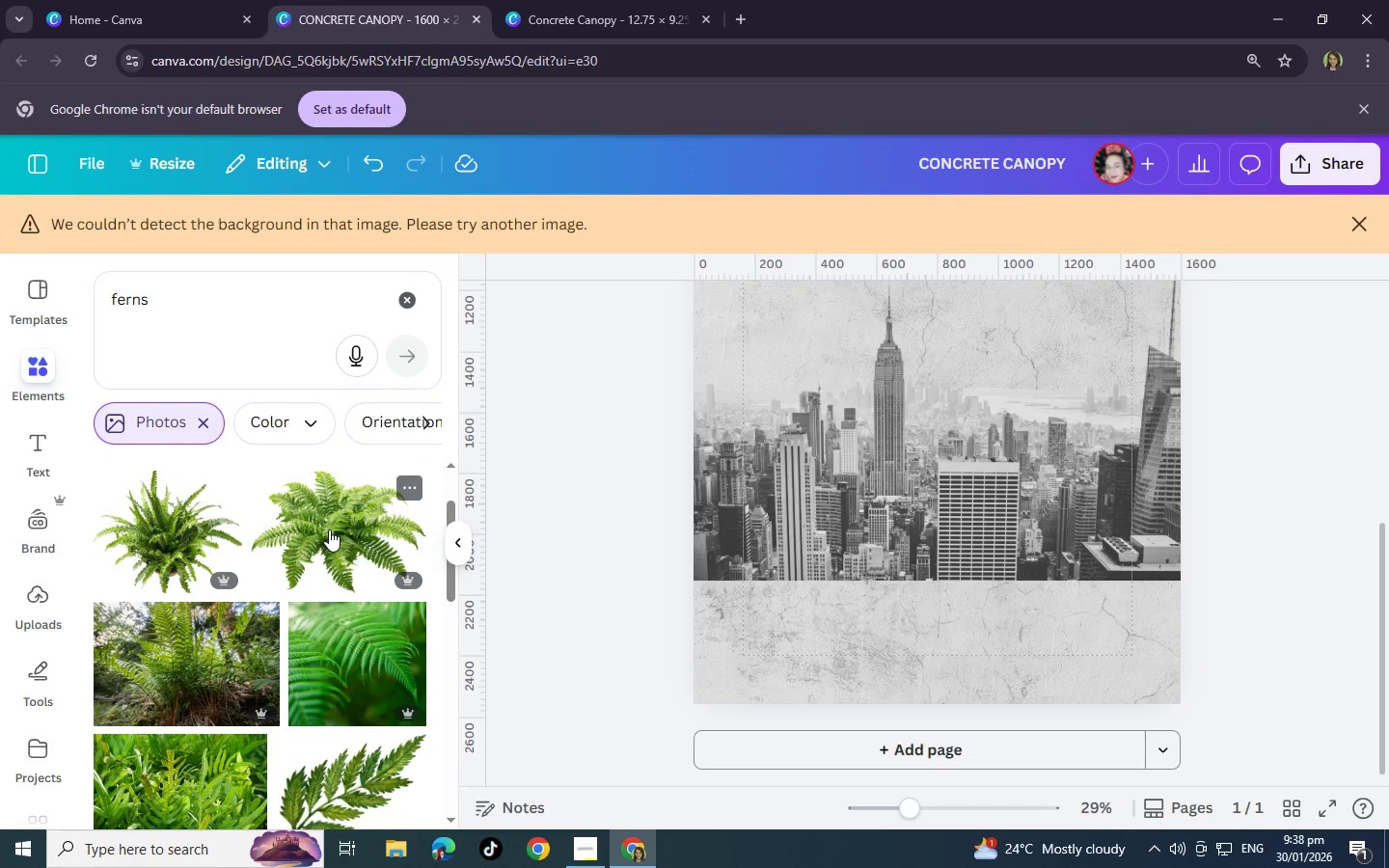 
mouse_move([195, 542])
 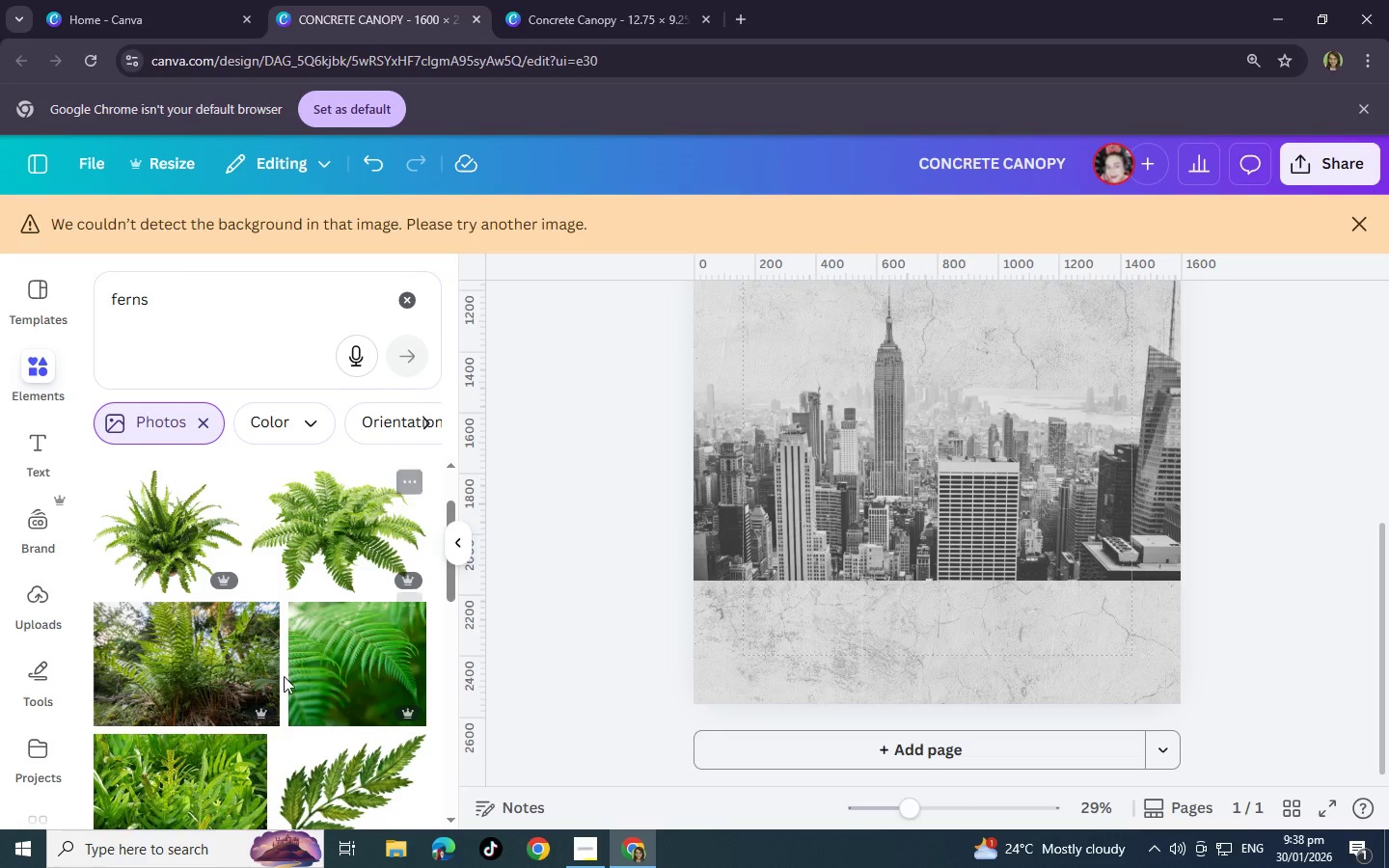 
scroll: coordinate [277, 654], scroll_direction: down, amount: 5.0
 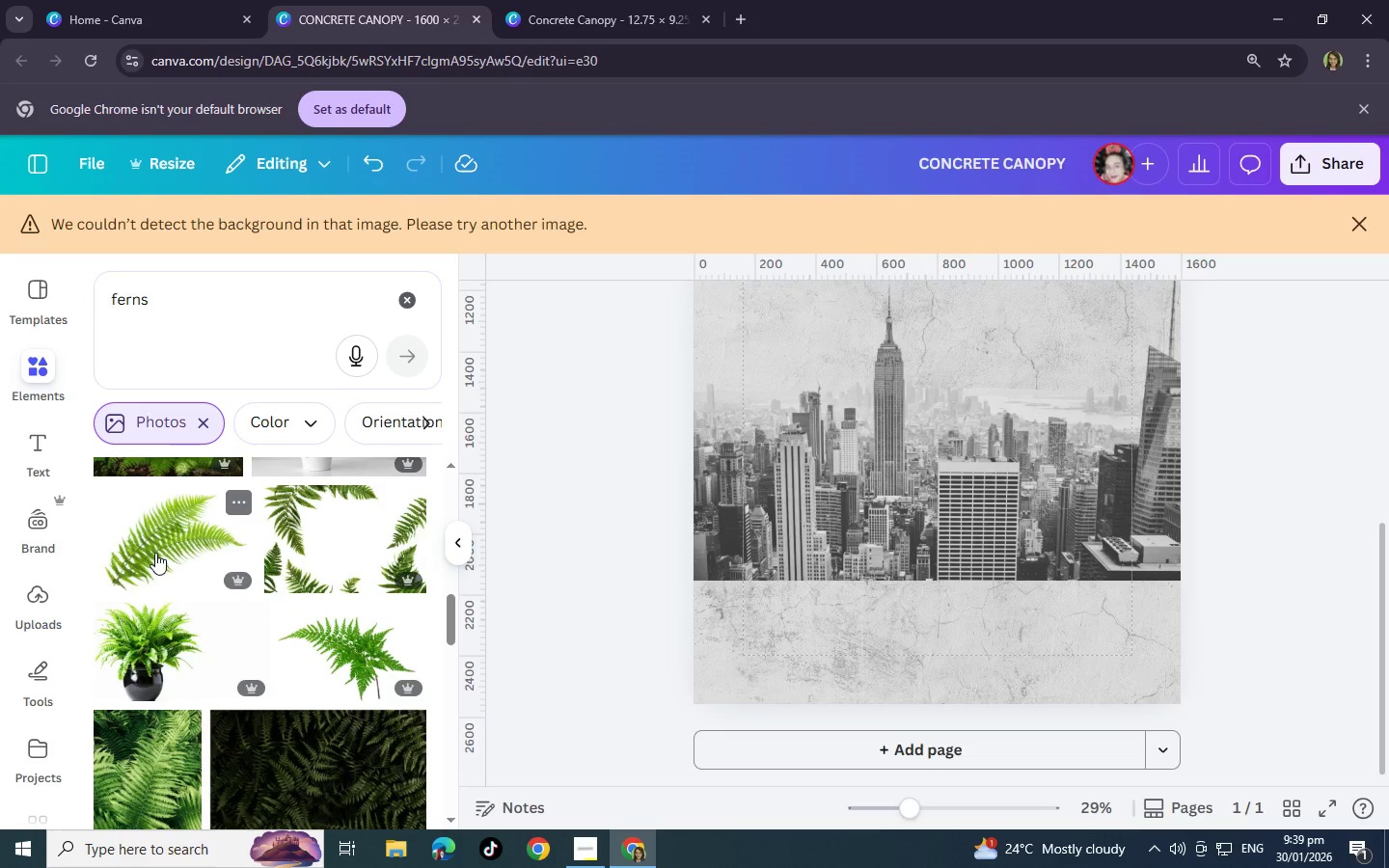 
wait(6.94)
 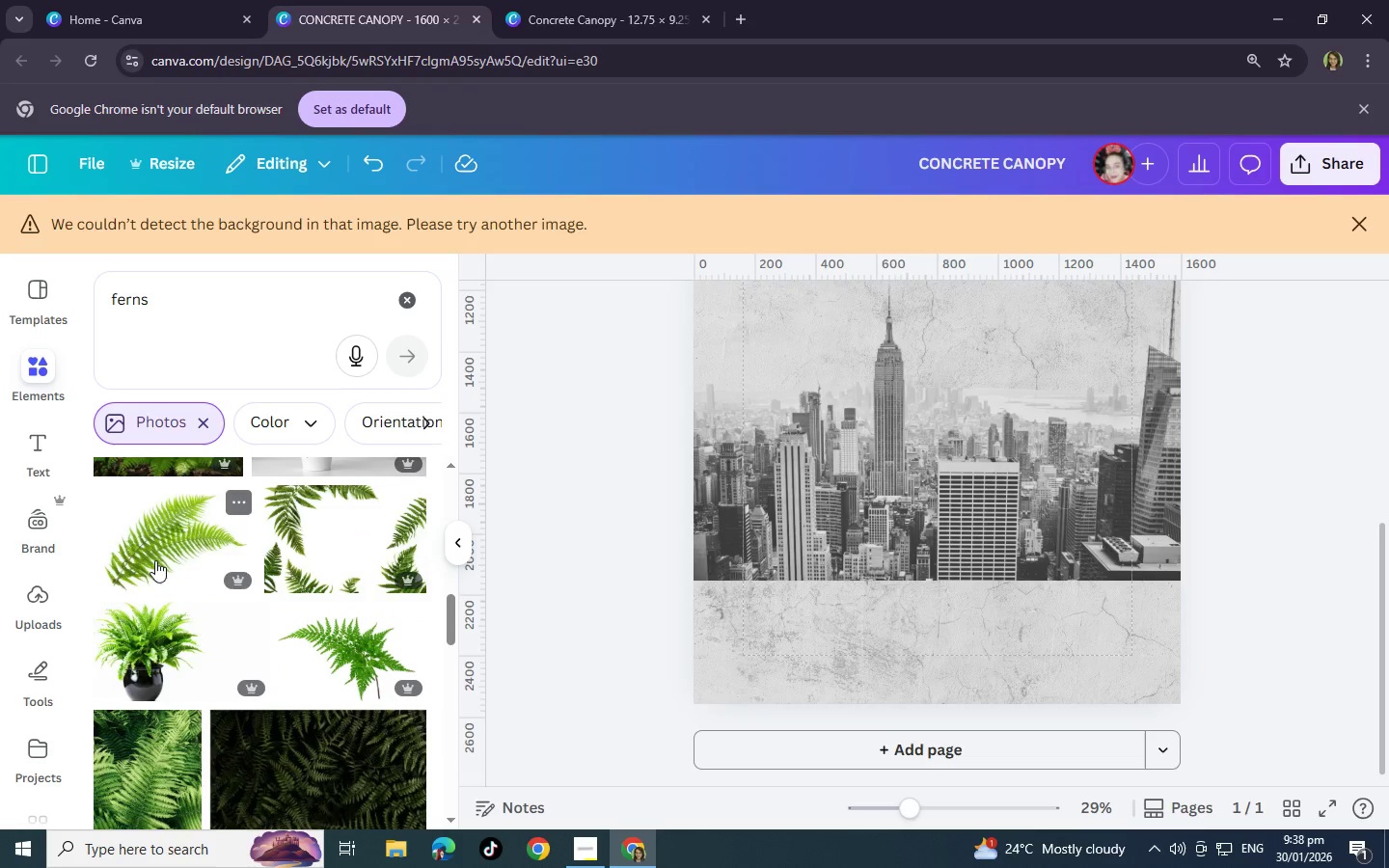 
left_click([155, 553])
 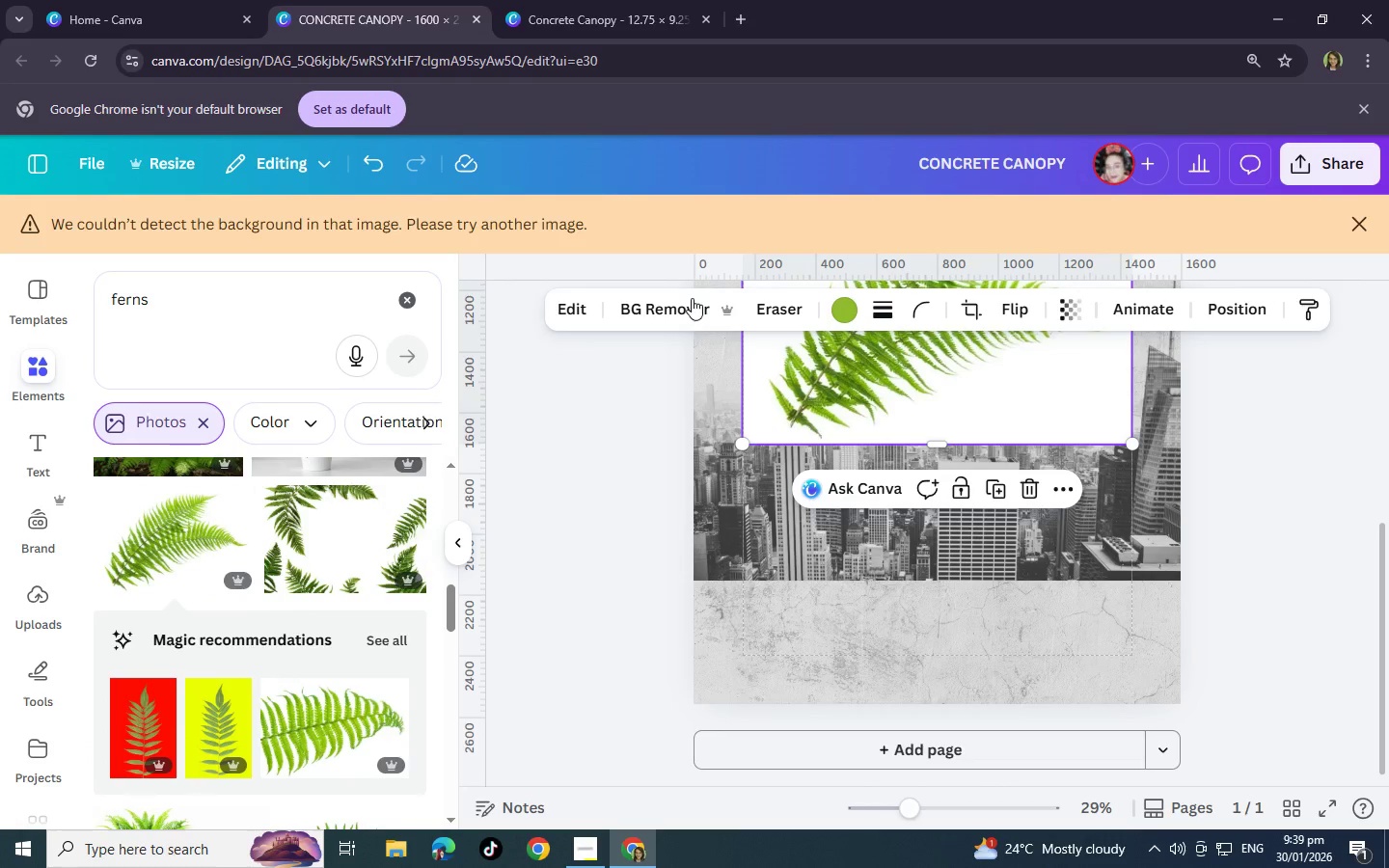 
left_click([690, 300])
 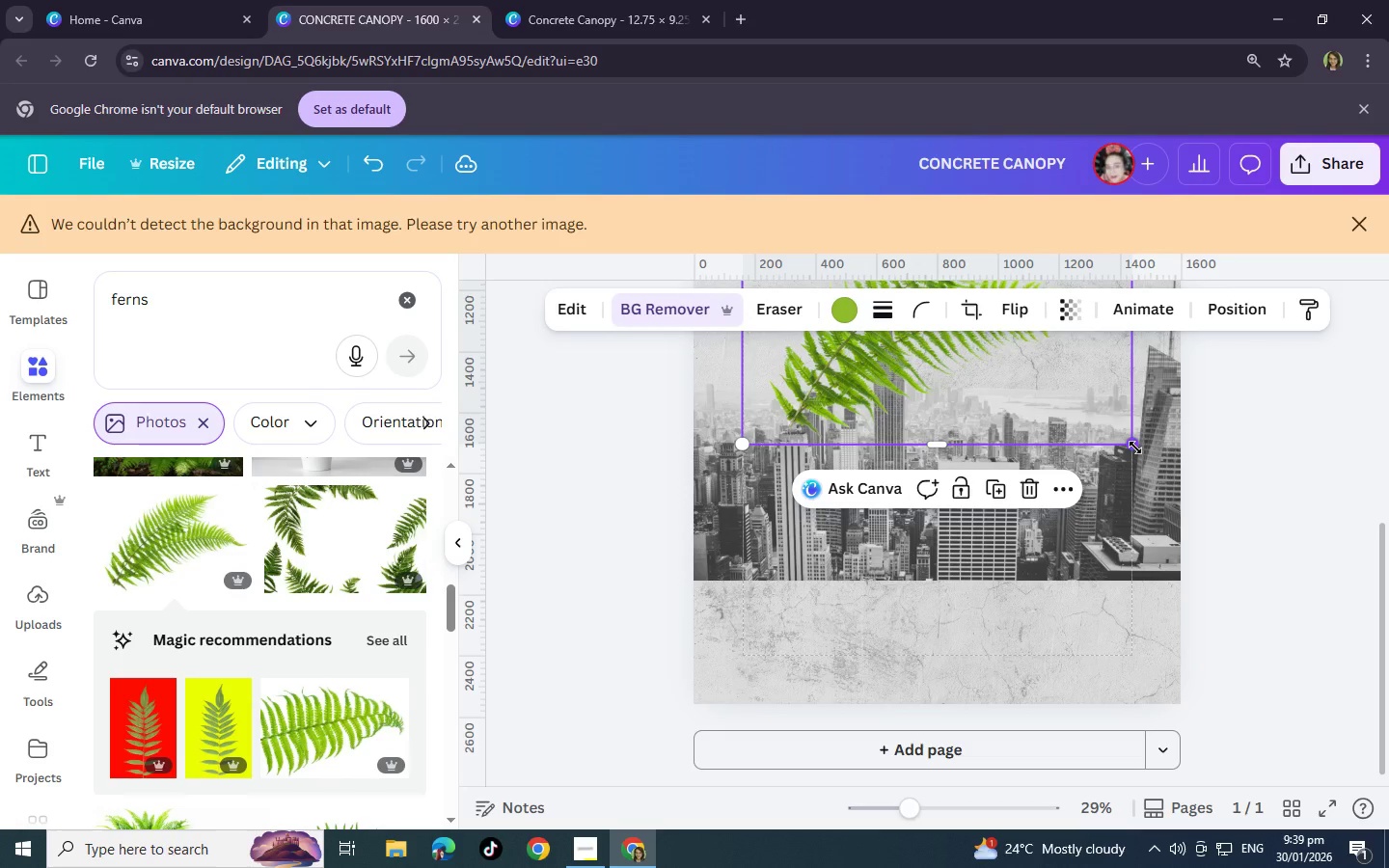 
left_click_drag(start_coordinate=[1134, 448], to_coordinate=[989, 400])
 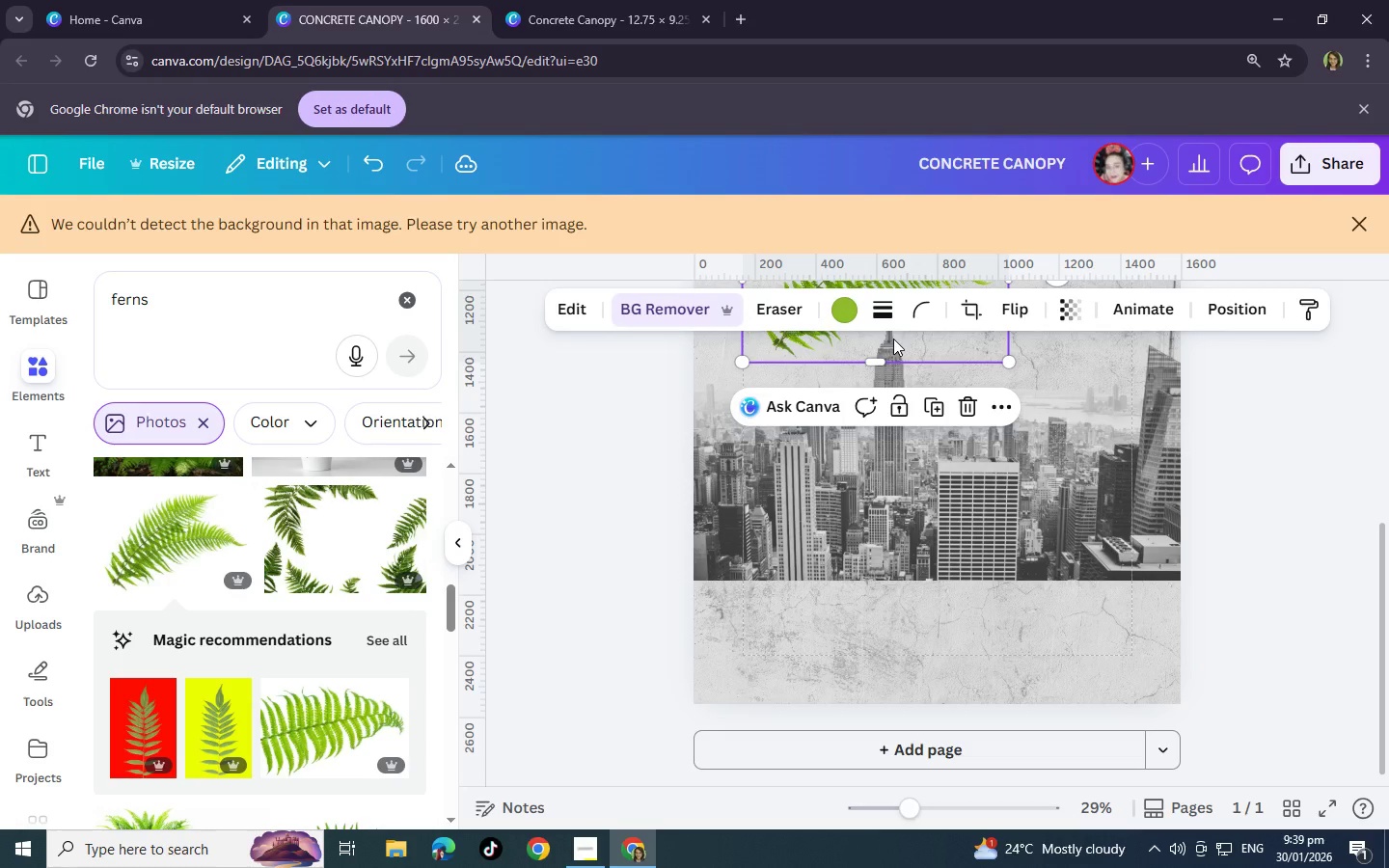 
left_click_drag(start_coordinate=[896, 339], to_coordinate=[832, 567])
 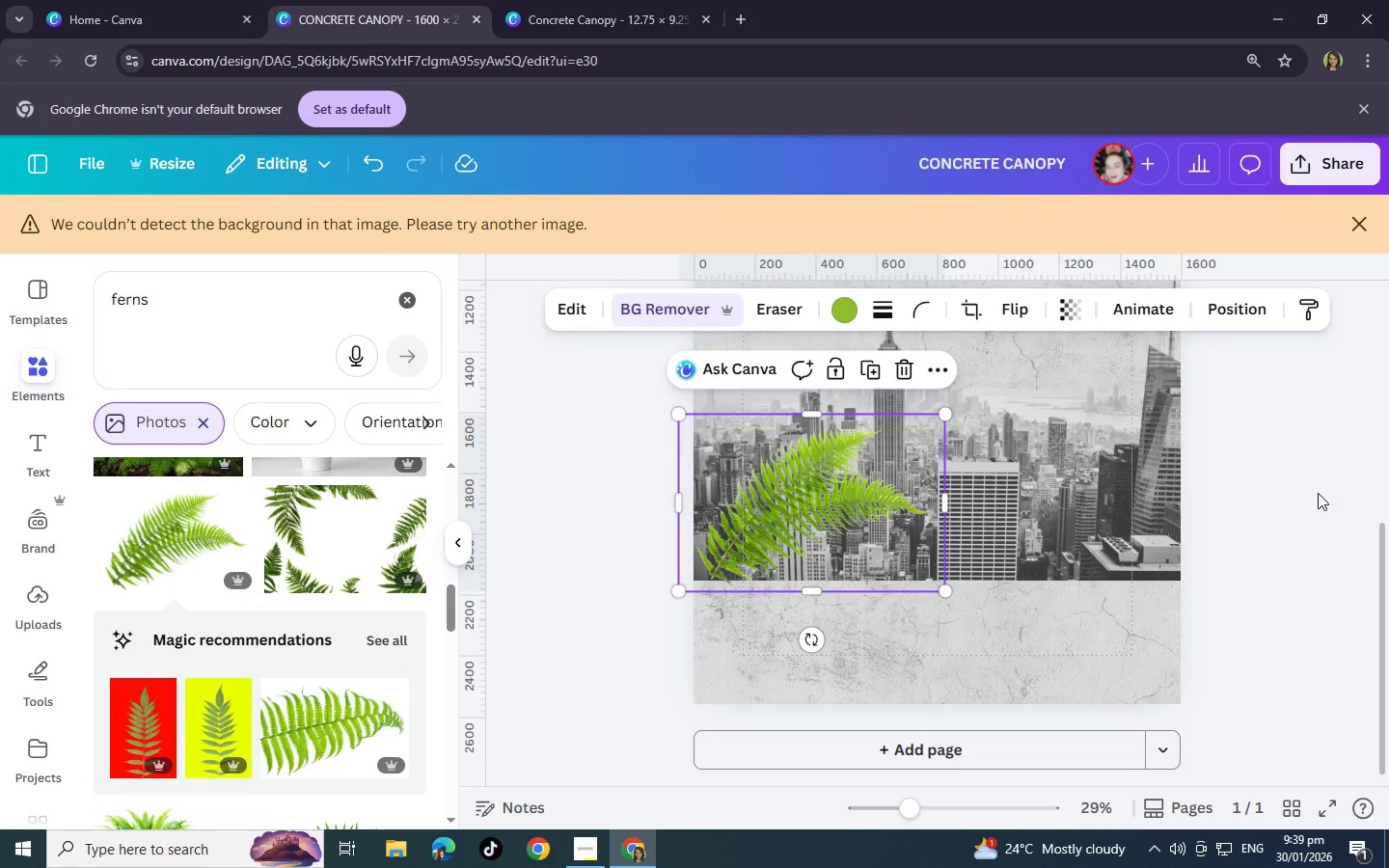 
left_click([1321, 493])
 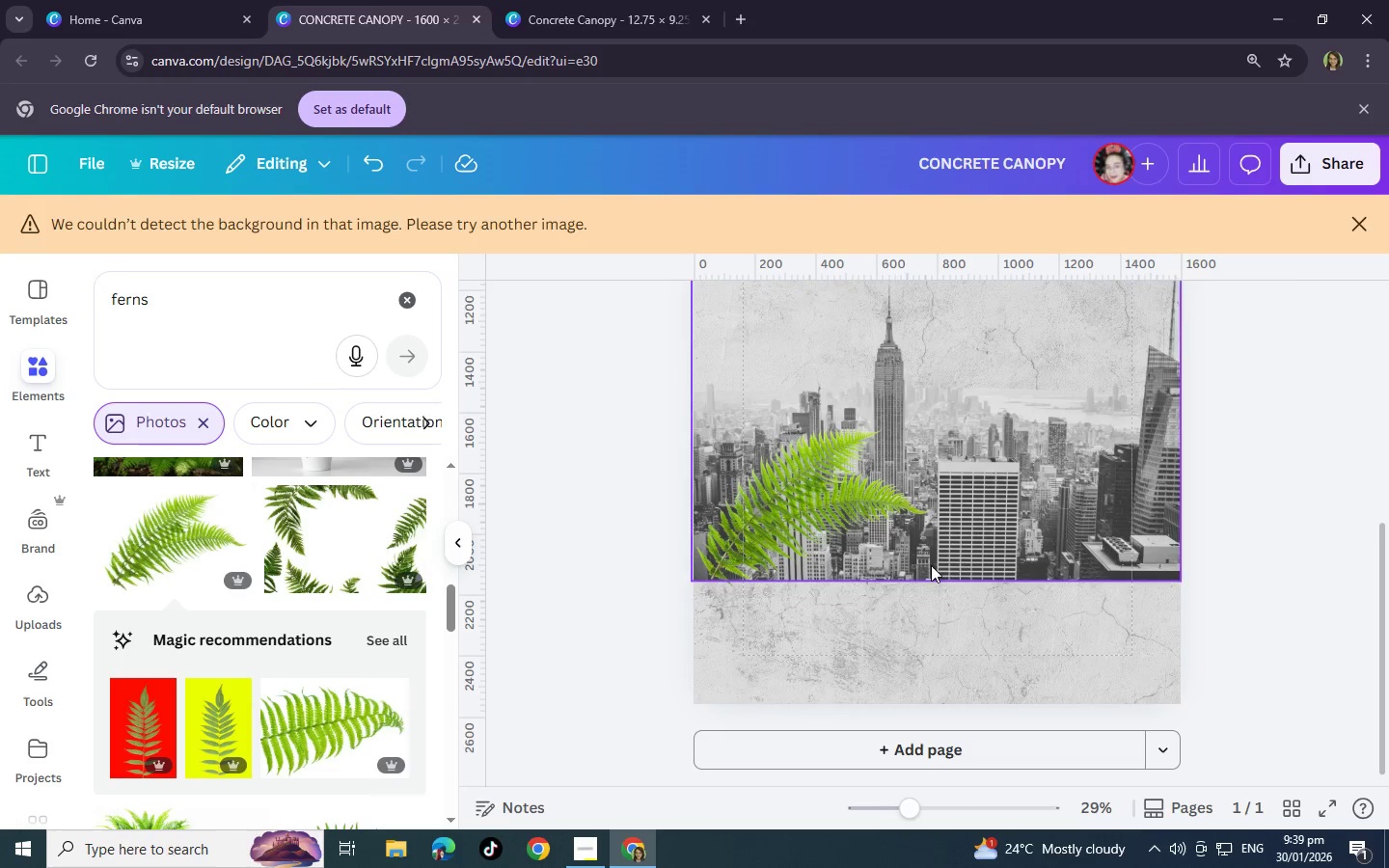 
left_click([774, 513])
 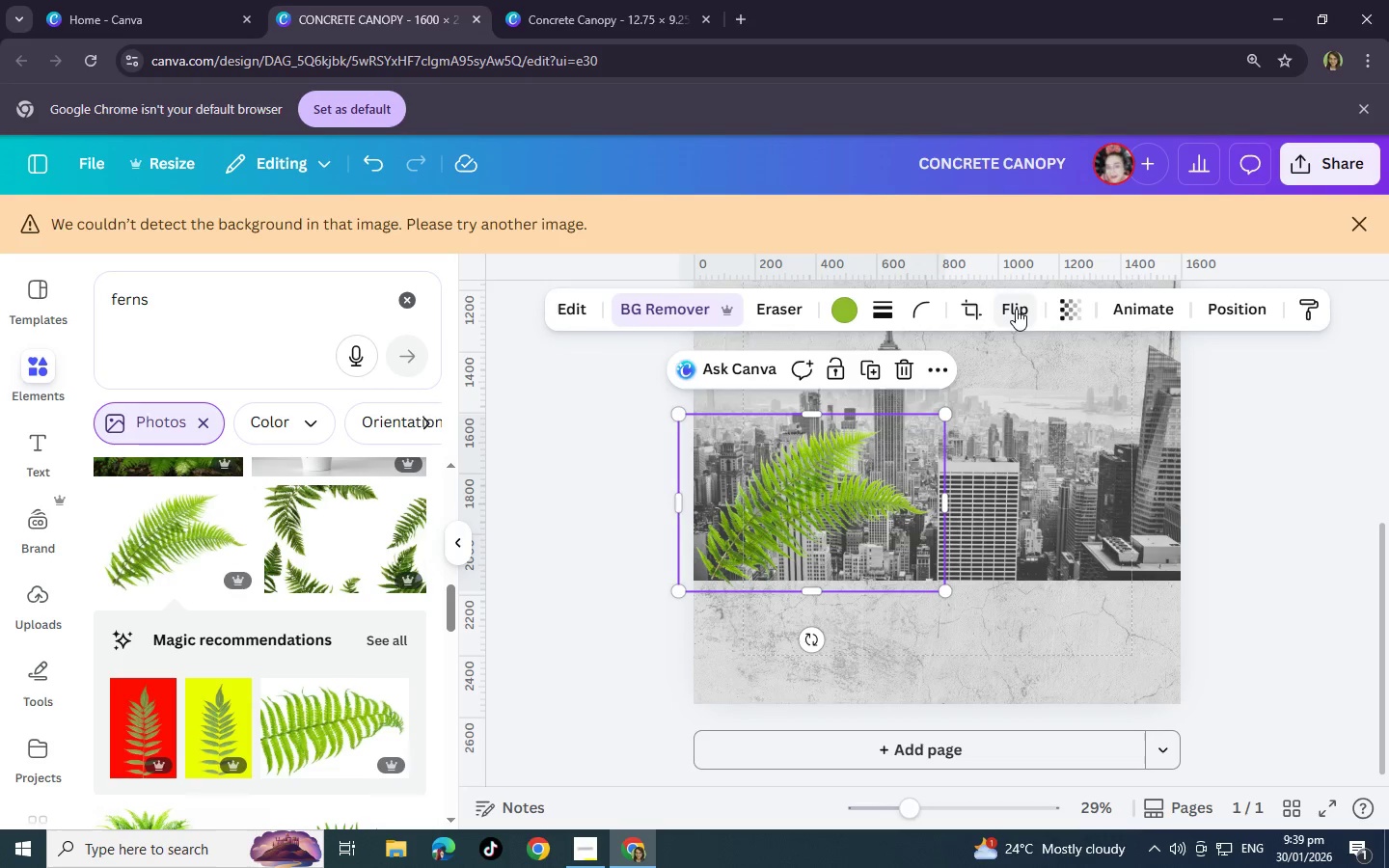 
left_click([1016, 309])
 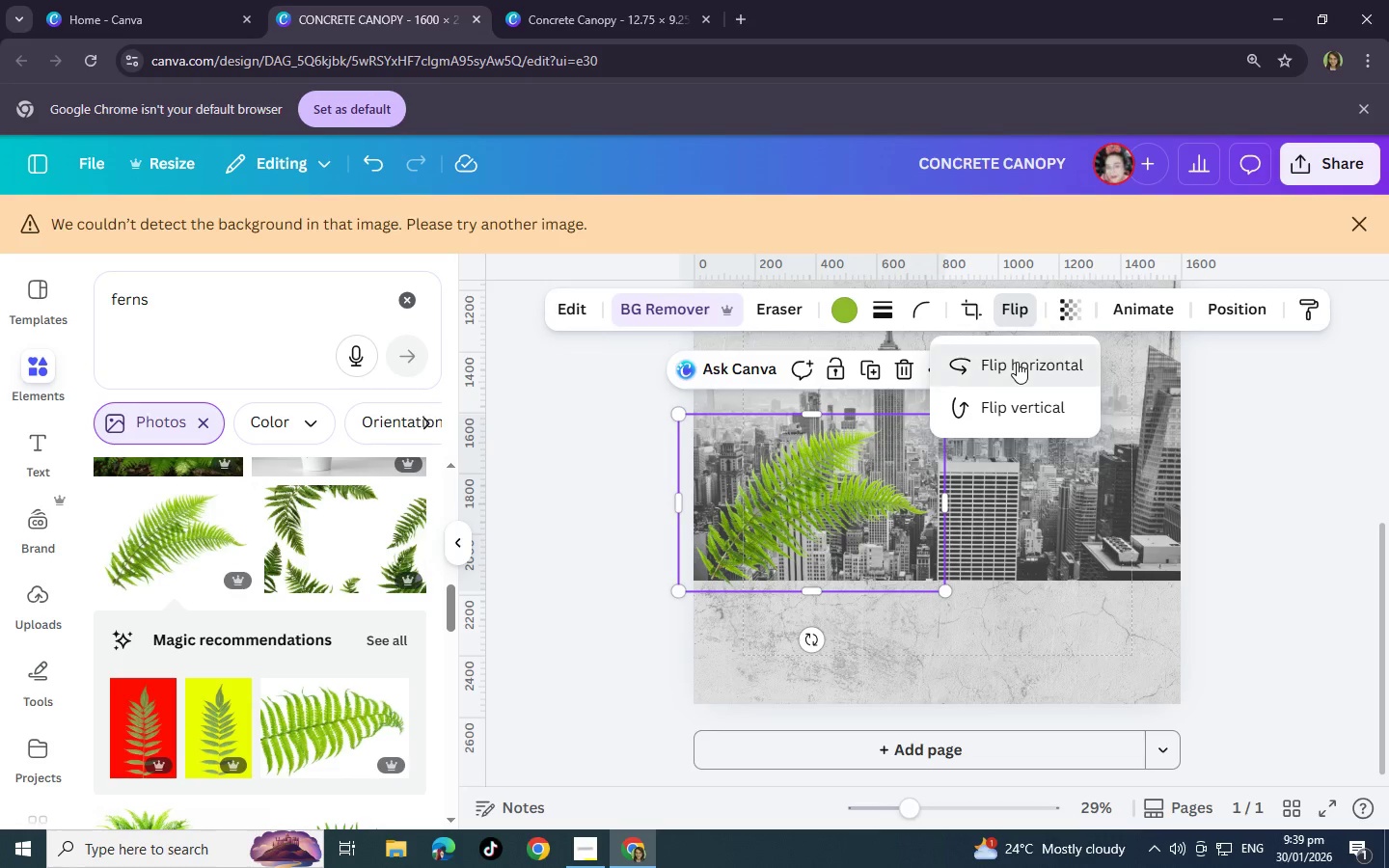 
left_click([1017, 362])
 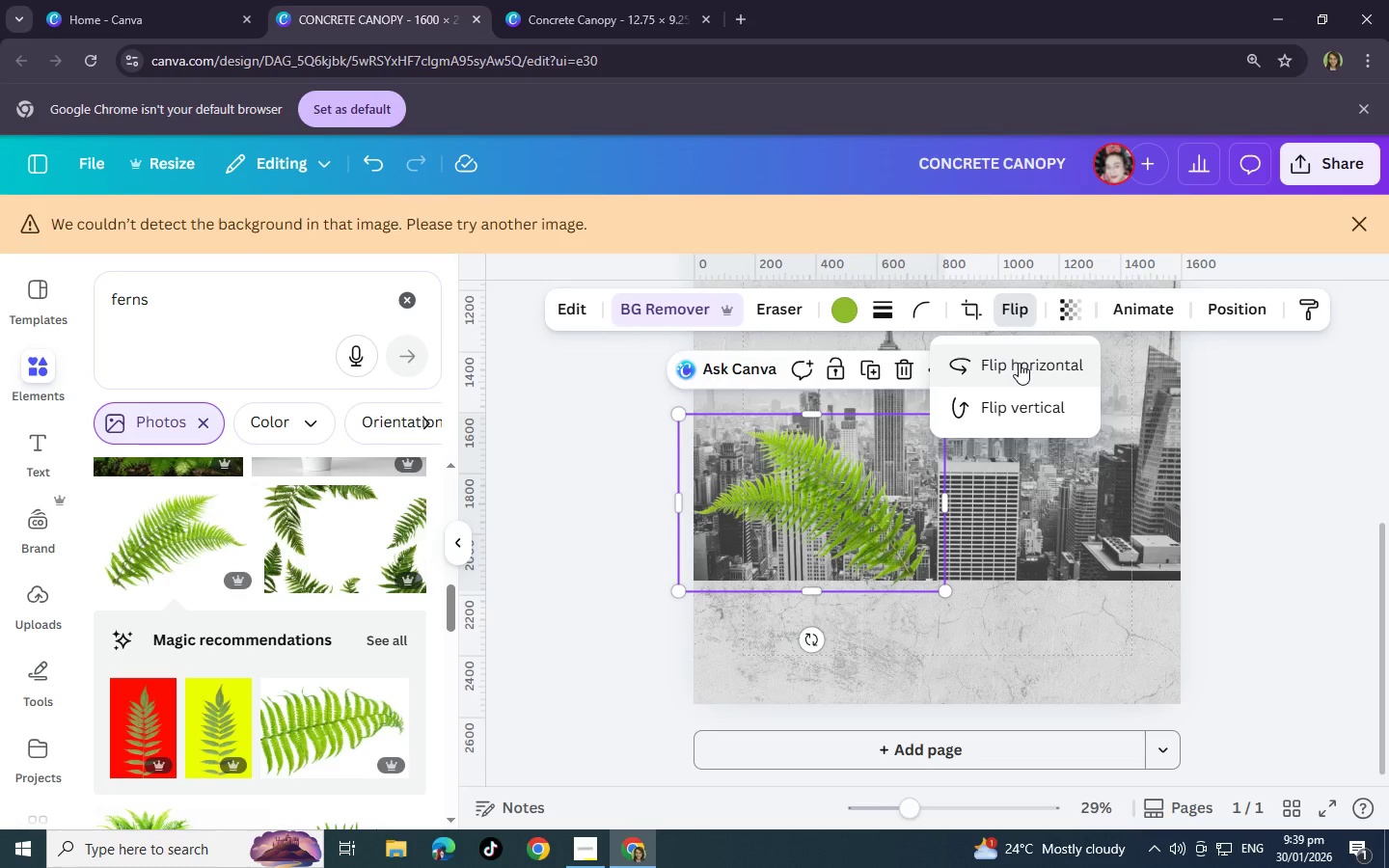 
left_click([1019, 363])
 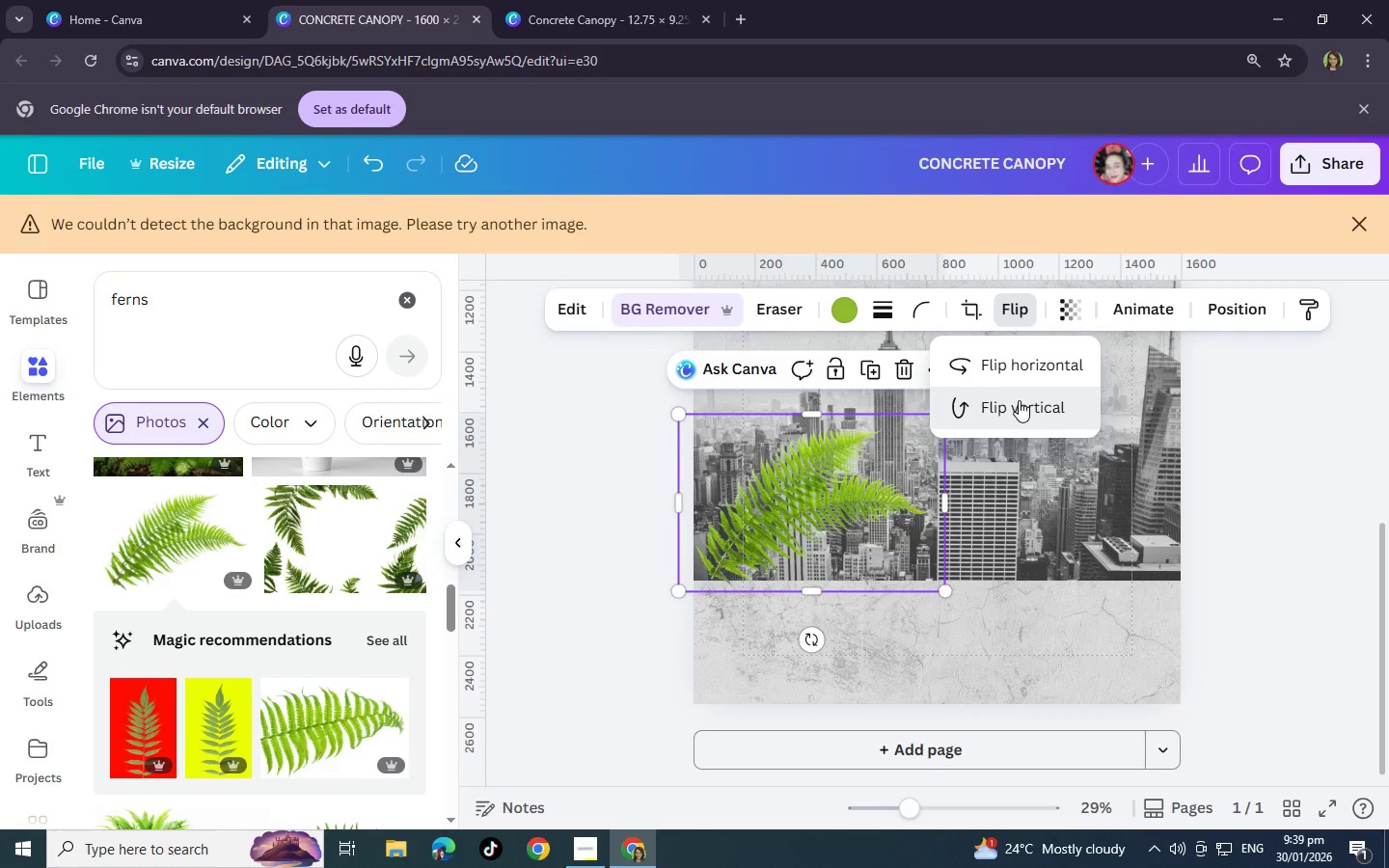 
left_click([1019, 400])
 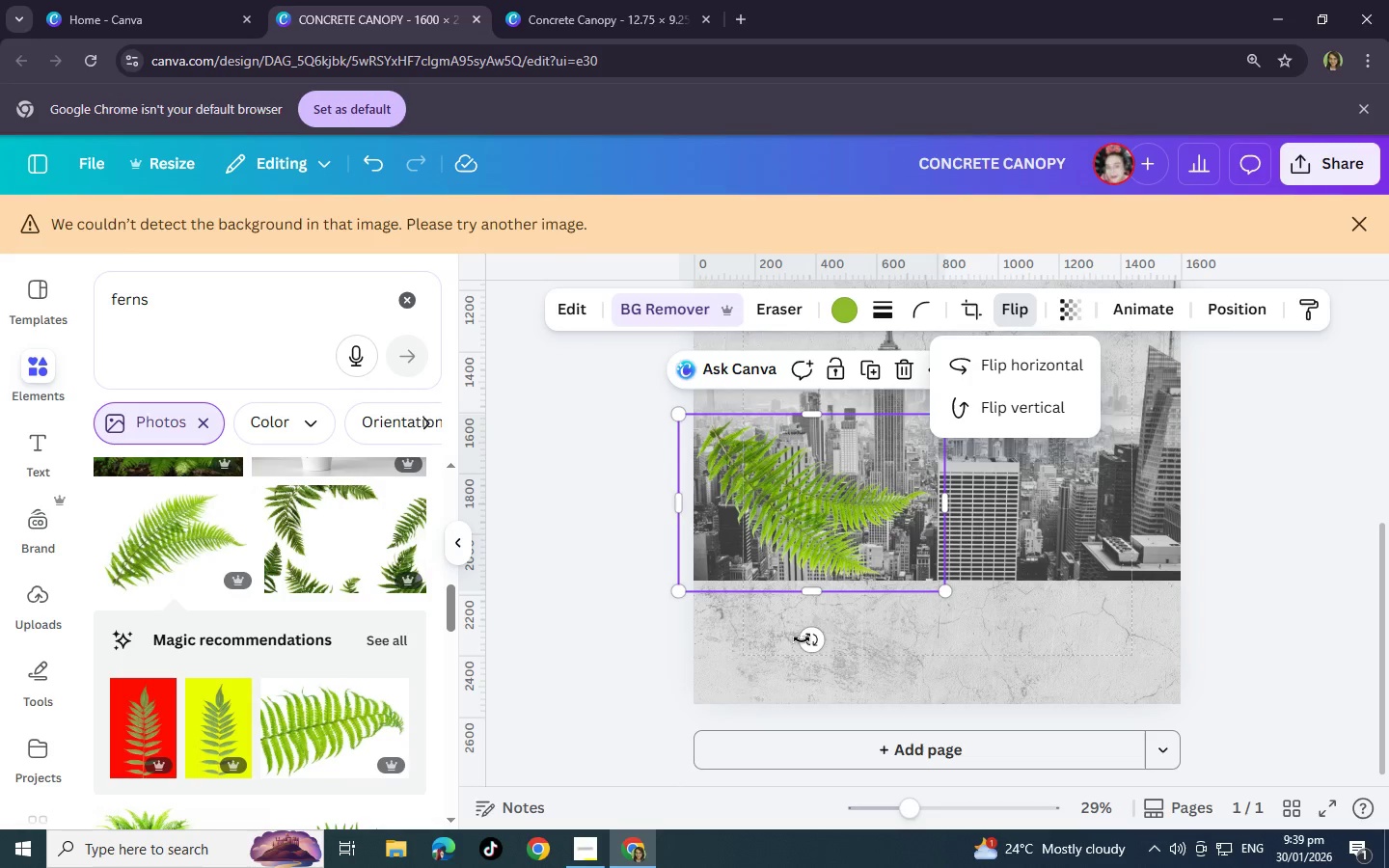 
left_click_drag(start_coordinate=[802, 639], to_coordinate=[1097, 470])
 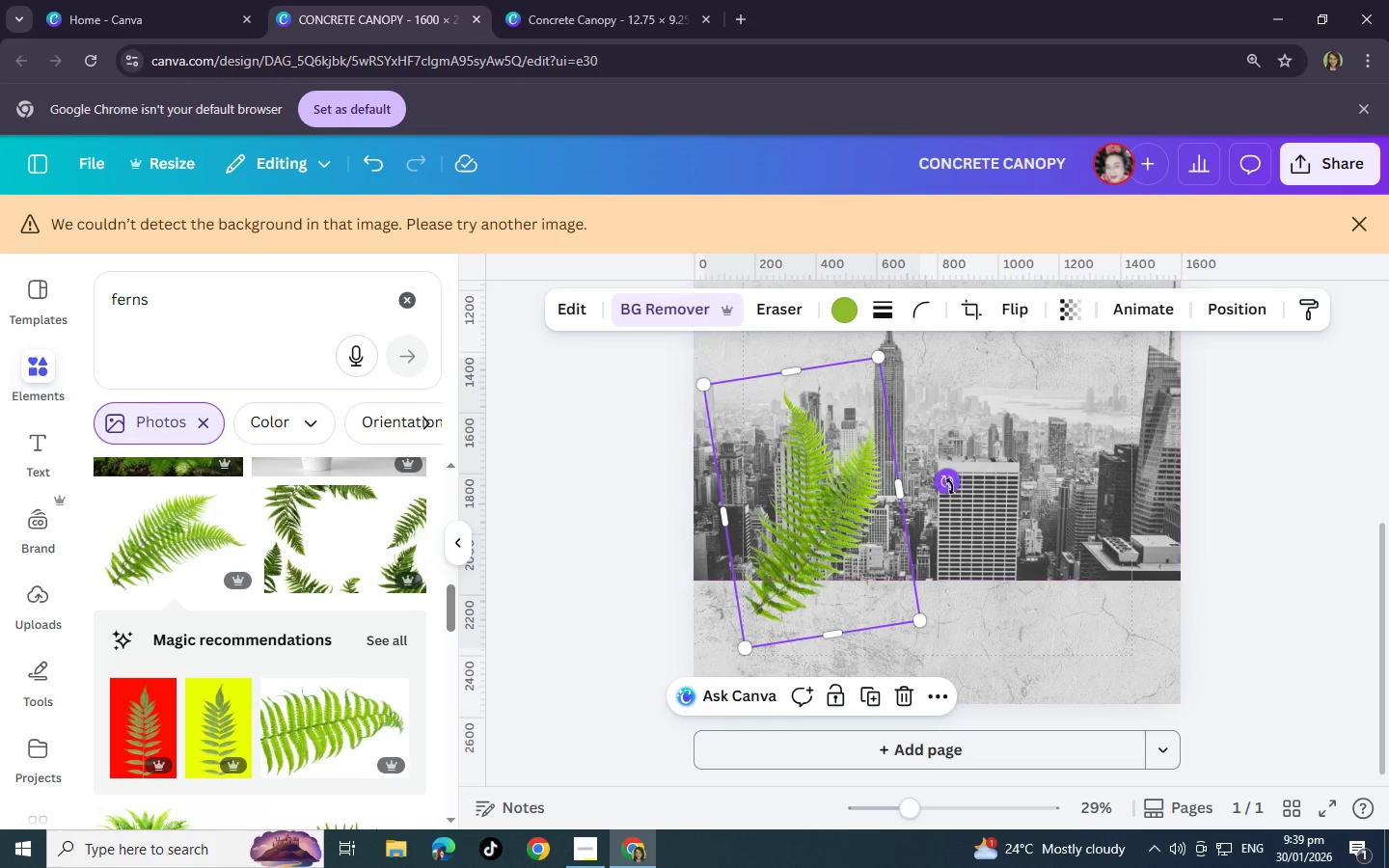 
left_click_drag(start_coordinate=[951, 486], to_coordinate=[957, 510])
 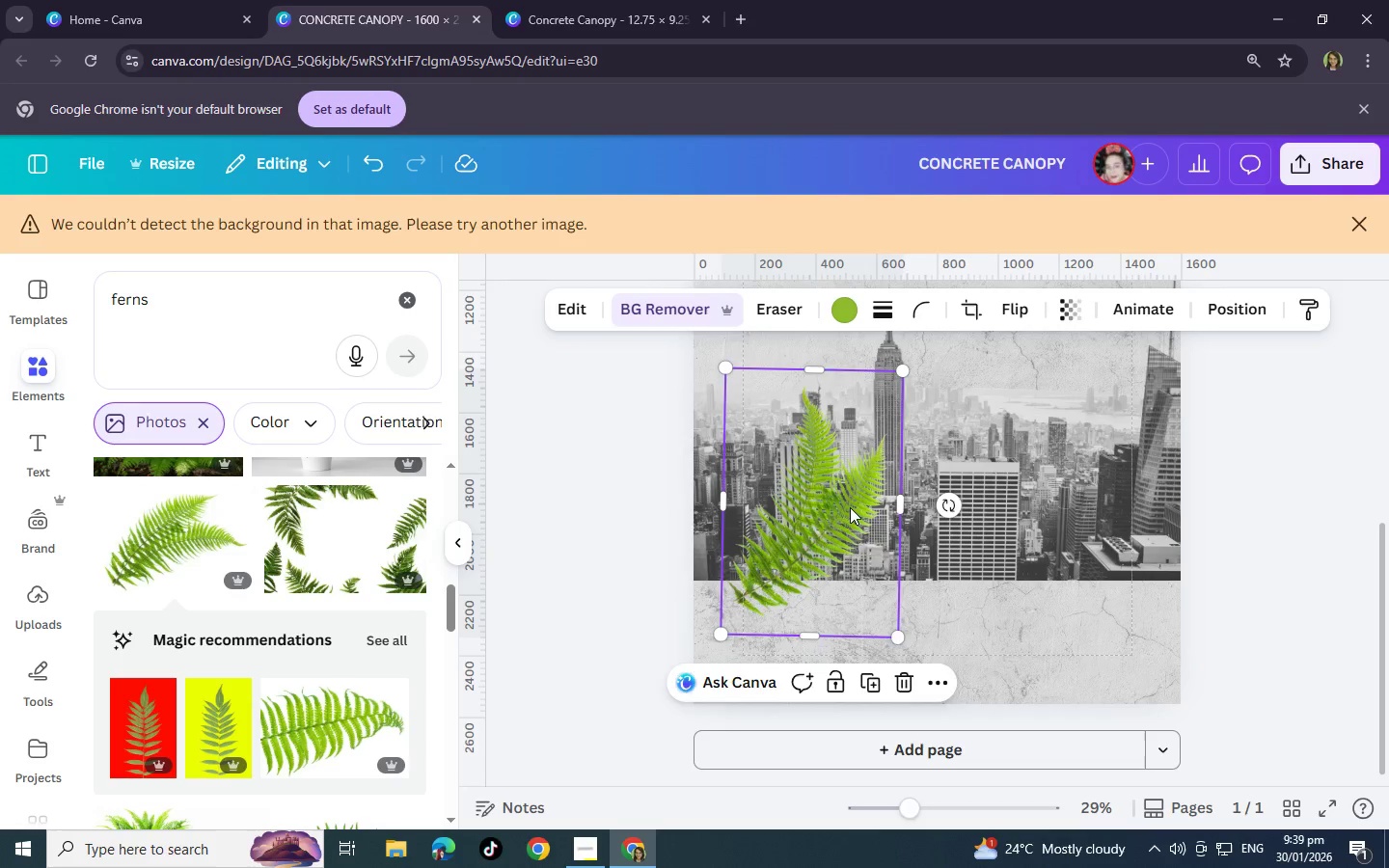 
left_click_drag(start_coordinate=[852, 508], to_coordinate=[825, 477])
 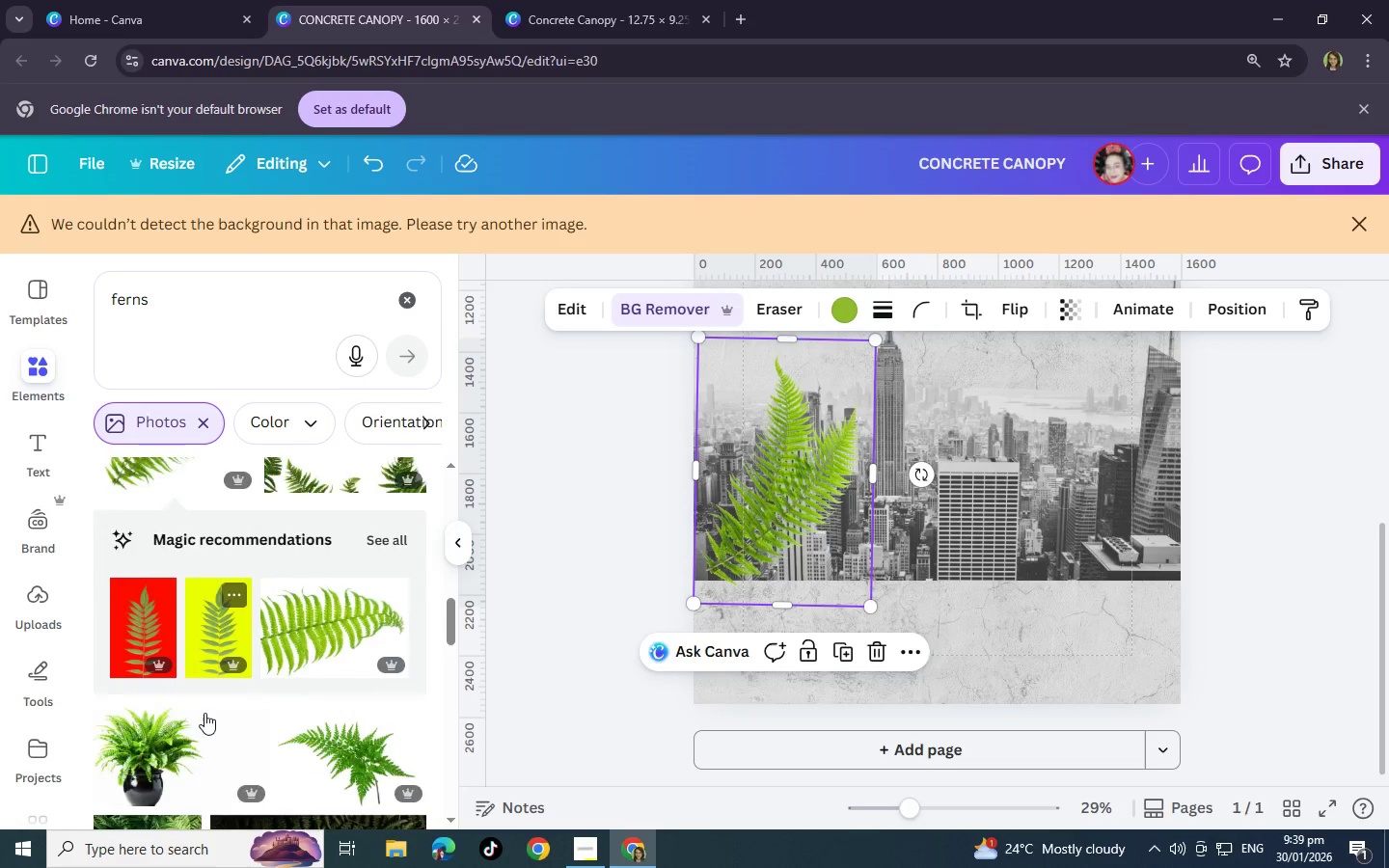 
scroll: coordinate [180, 536], scroll_direction: down, amount: 18.0
 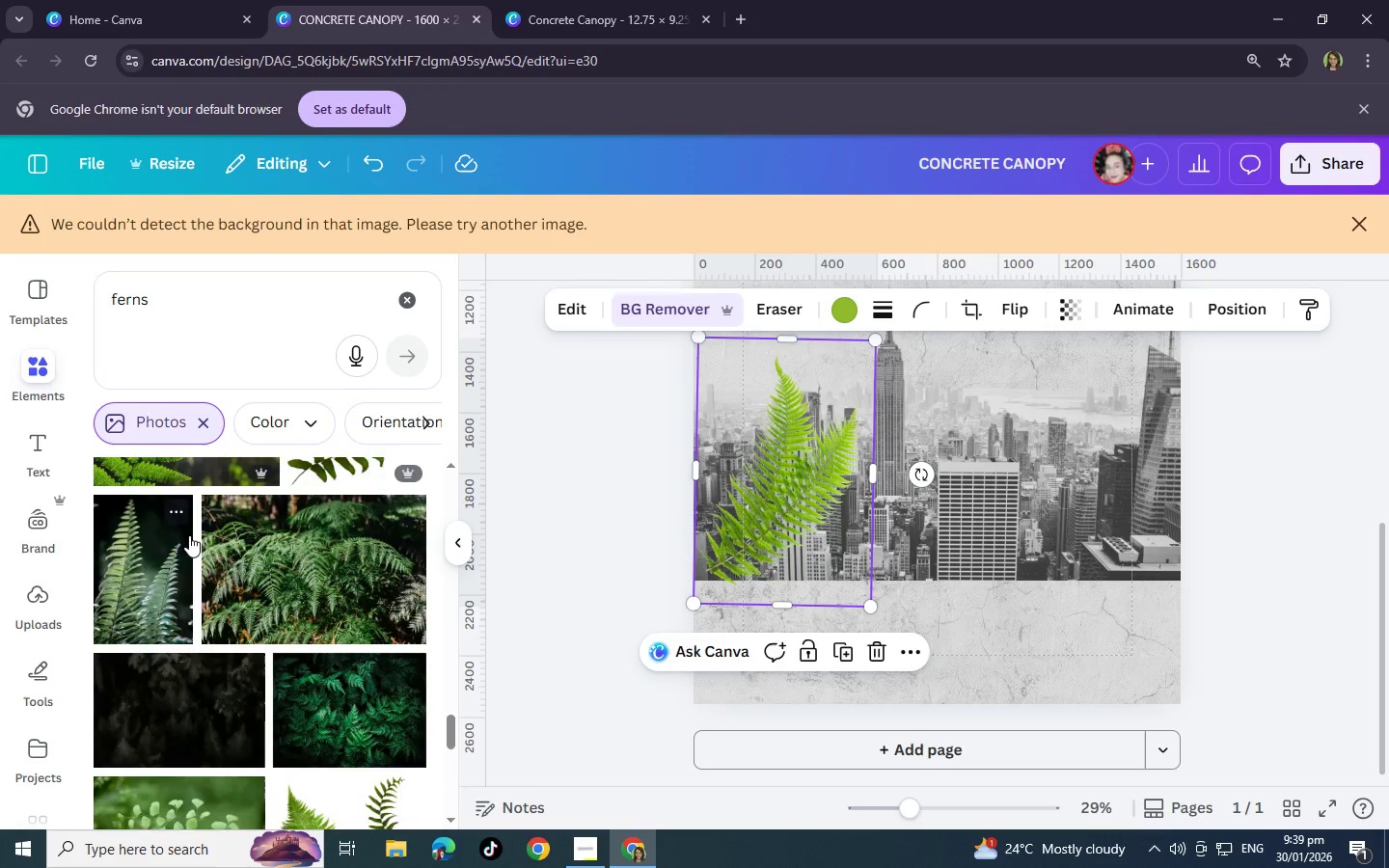 
scroll: coordinate [237, 586], scroll_direction: down, amount: 11.0
 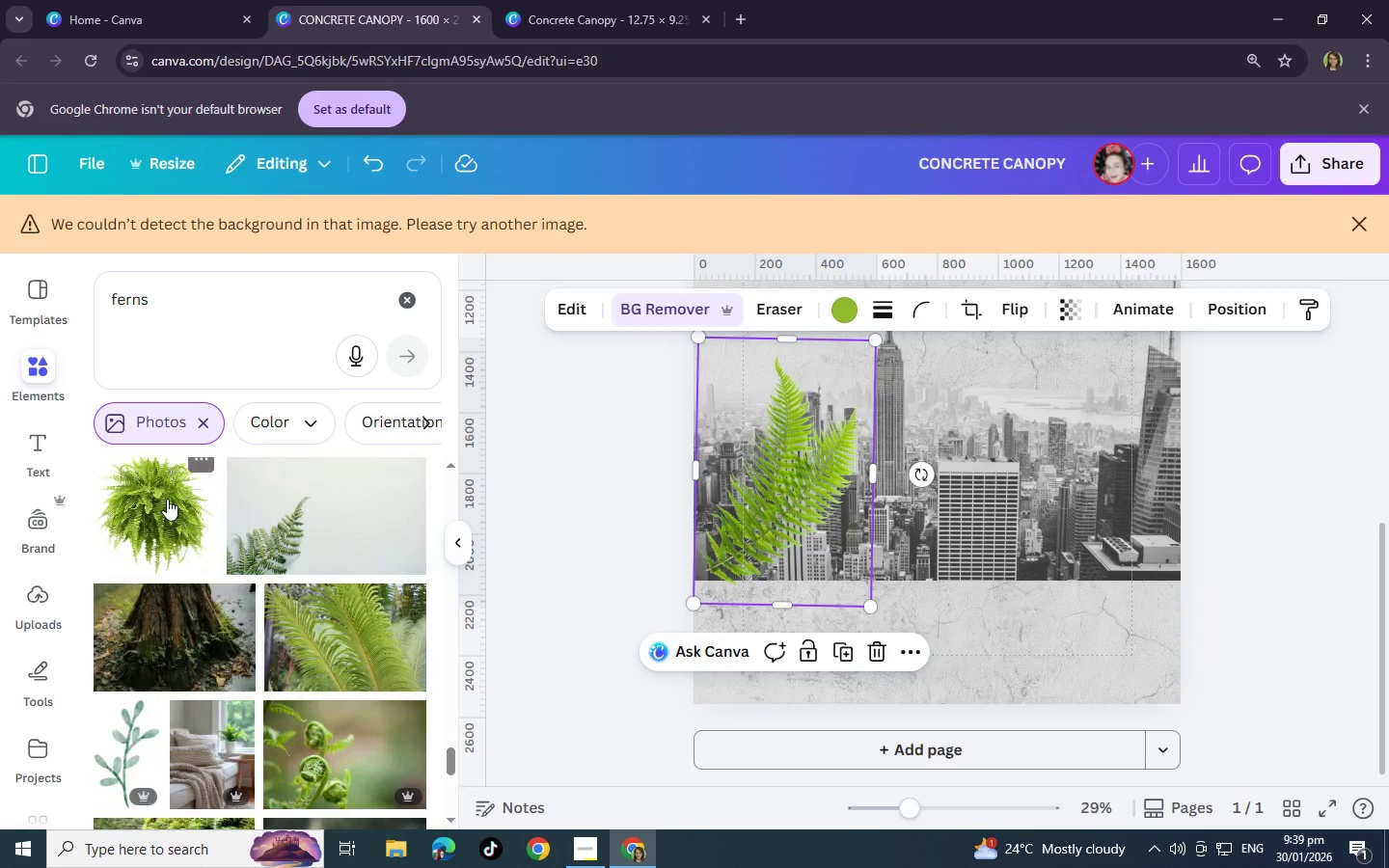 
left_click([167, 499])
 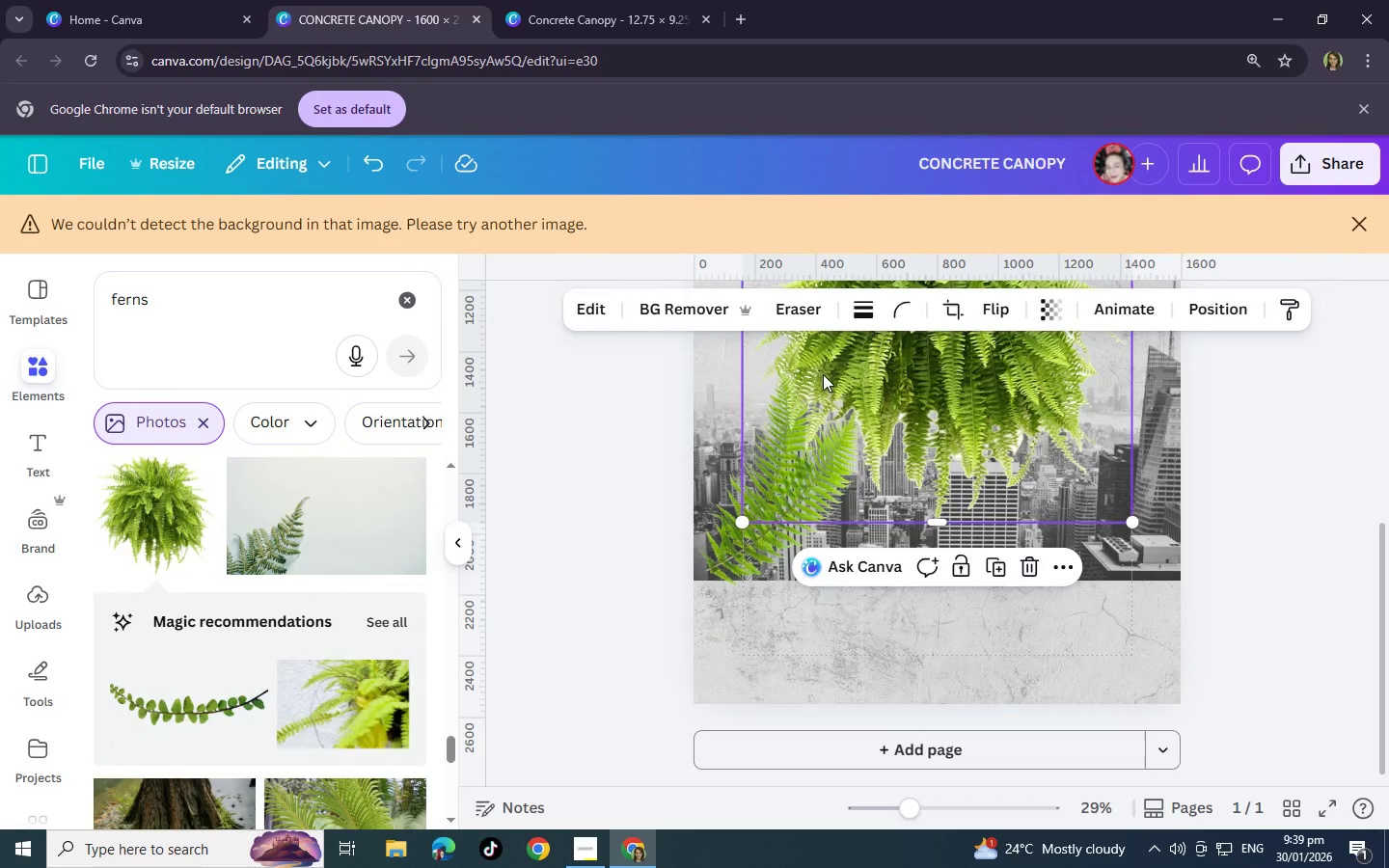 
left_click_drag(start_coordinate=[826, 375], to_coordinate=[1000, 616])
 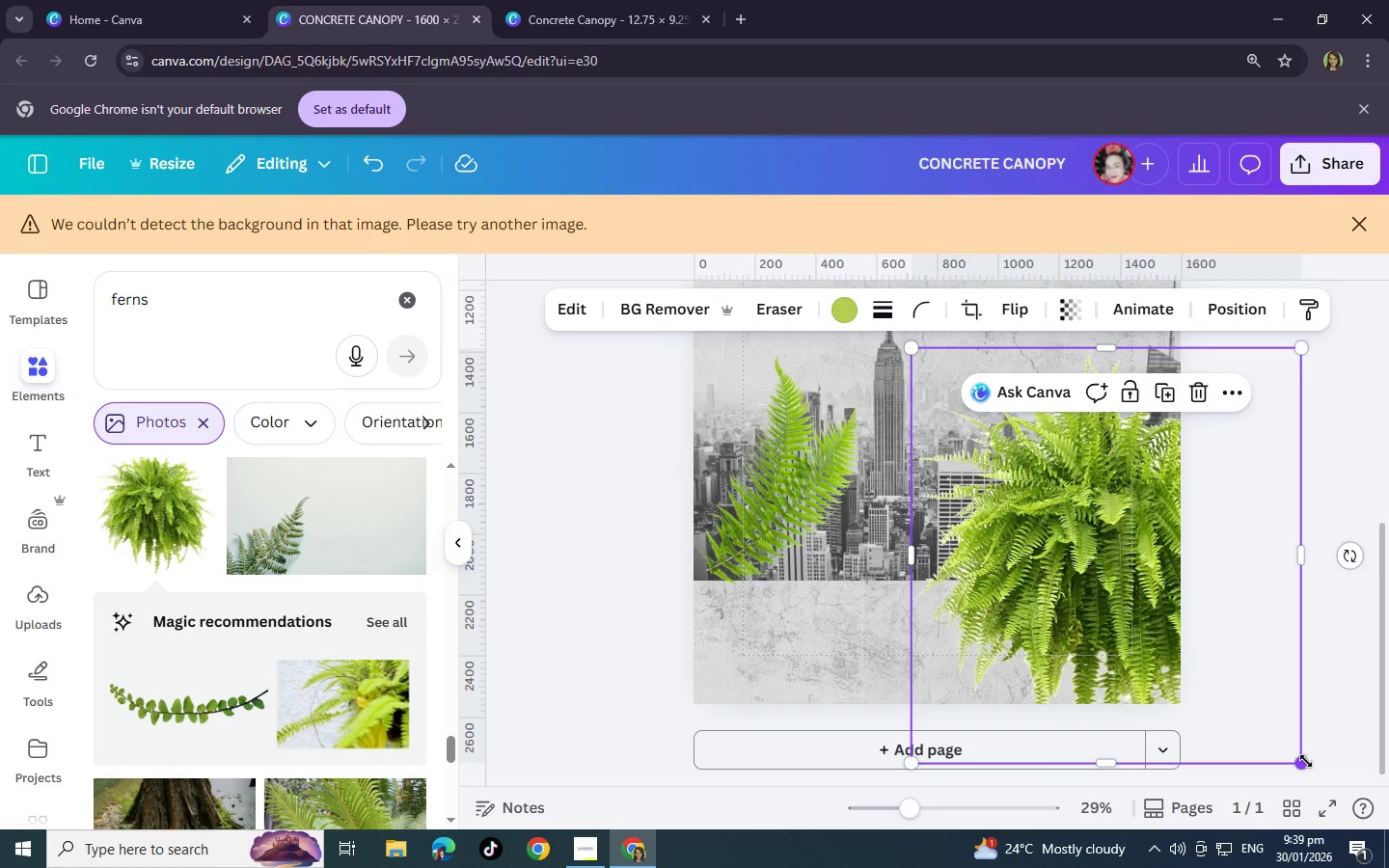 
left_click_drag(start_coordinate=[1306, 761], to_coordinate=[1134, 598])
 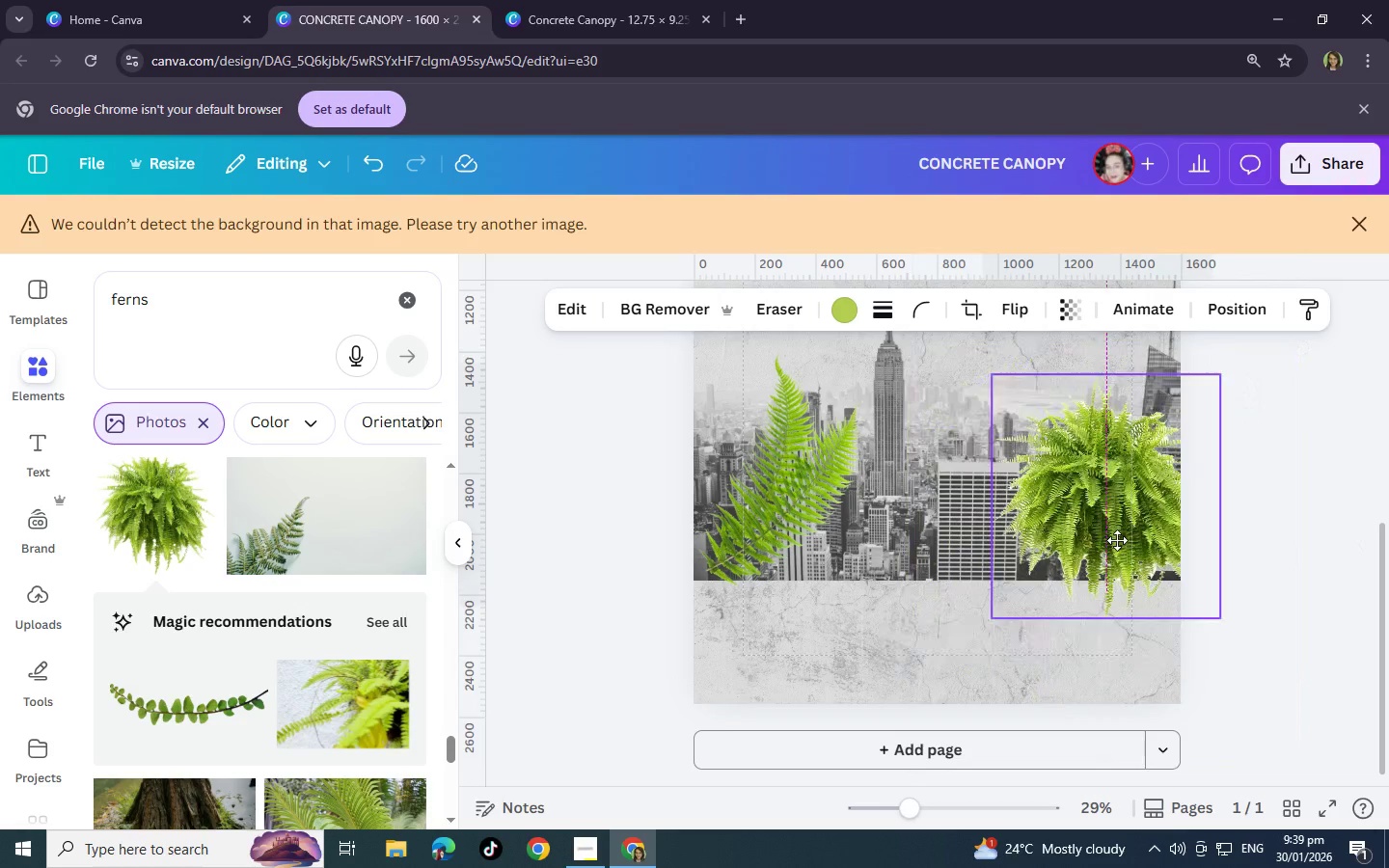 
left_click_drag(start_coordinate=[1005, 502], to_coordinate=[1124, 565])
 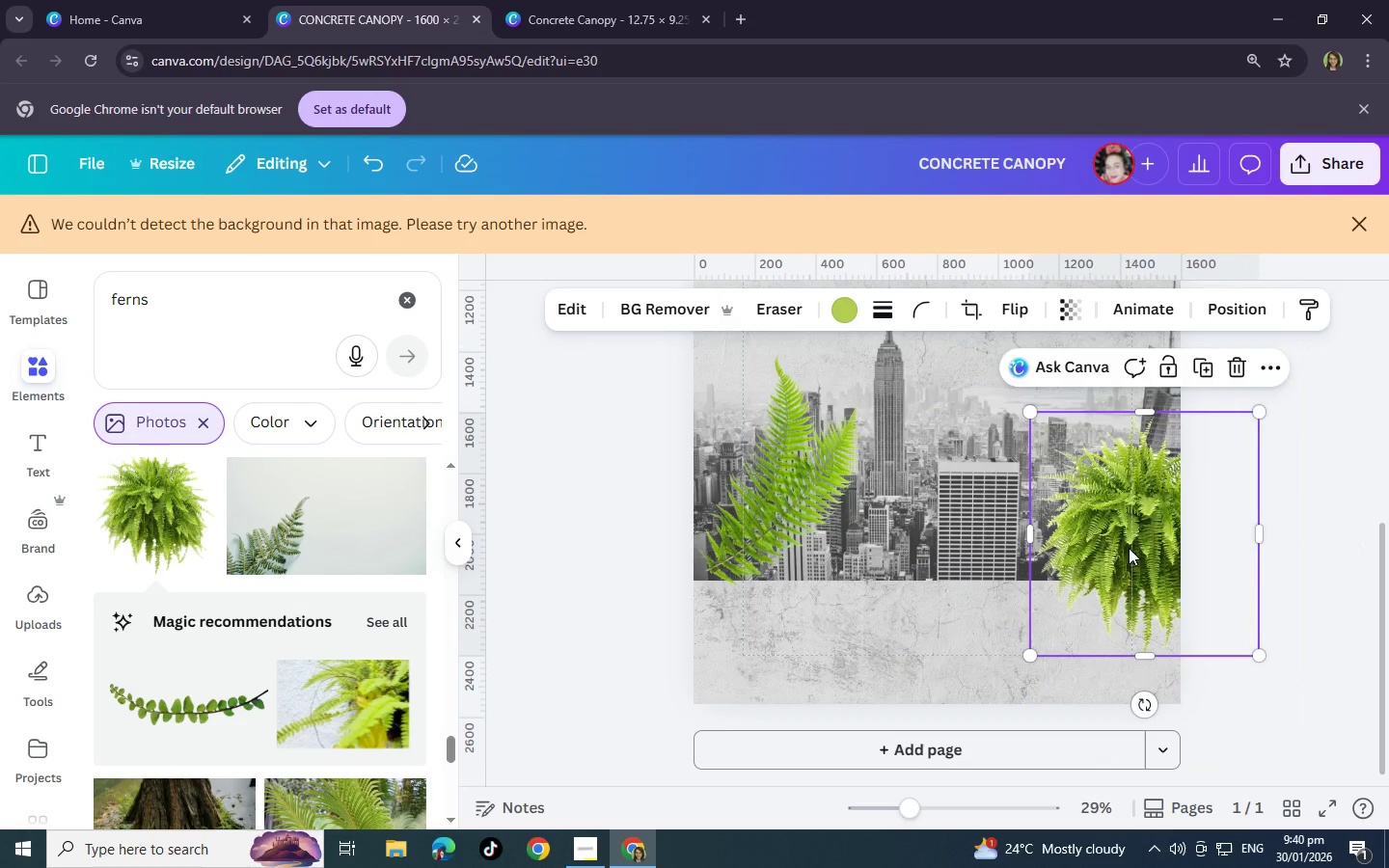 
left_click_drag(start_coordinate=[1149, 557], to_coordinate=[1185, 409])
 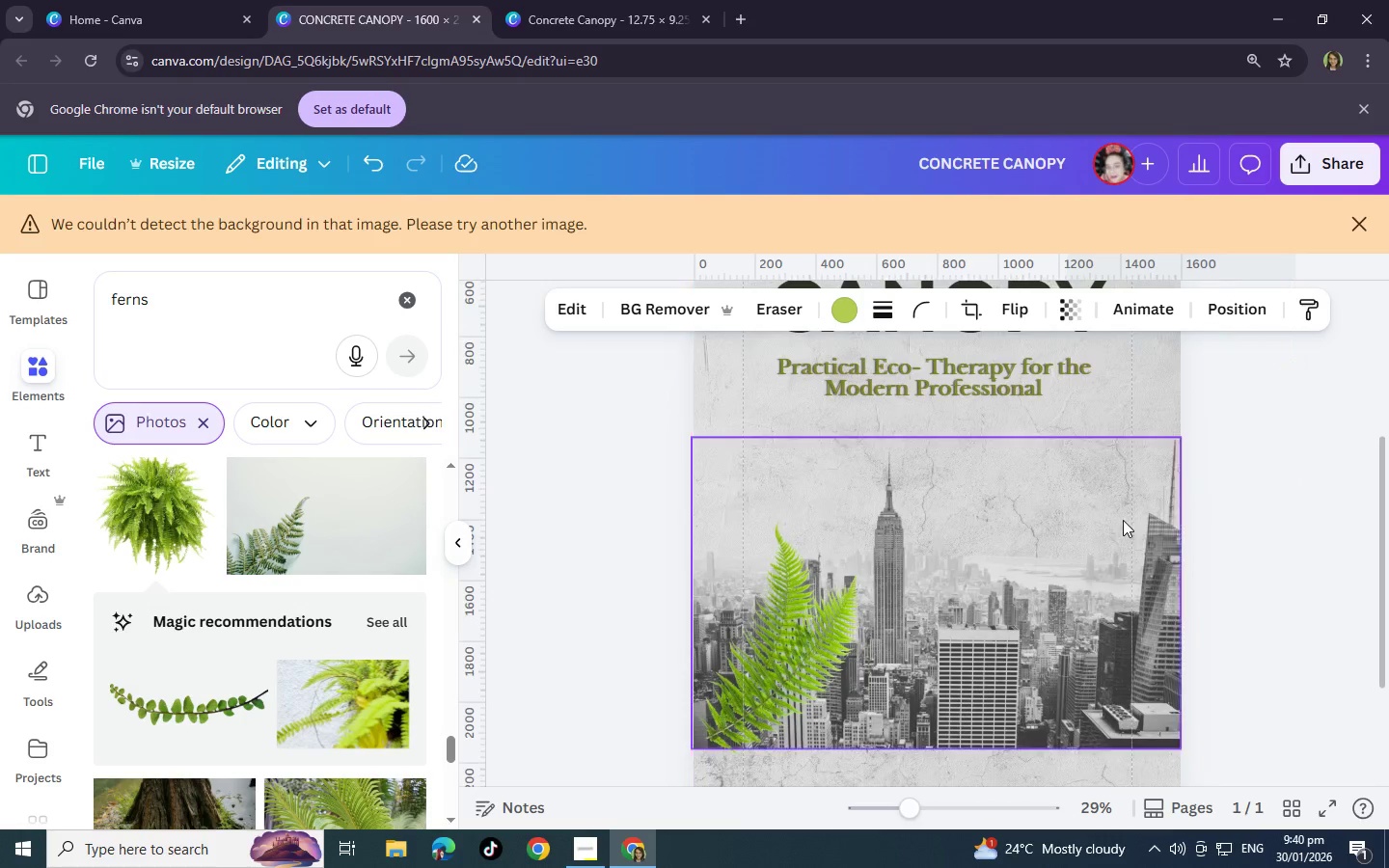 
scroll: coordinate [1184, 392], scroll_direction: up, amount: 6.0
 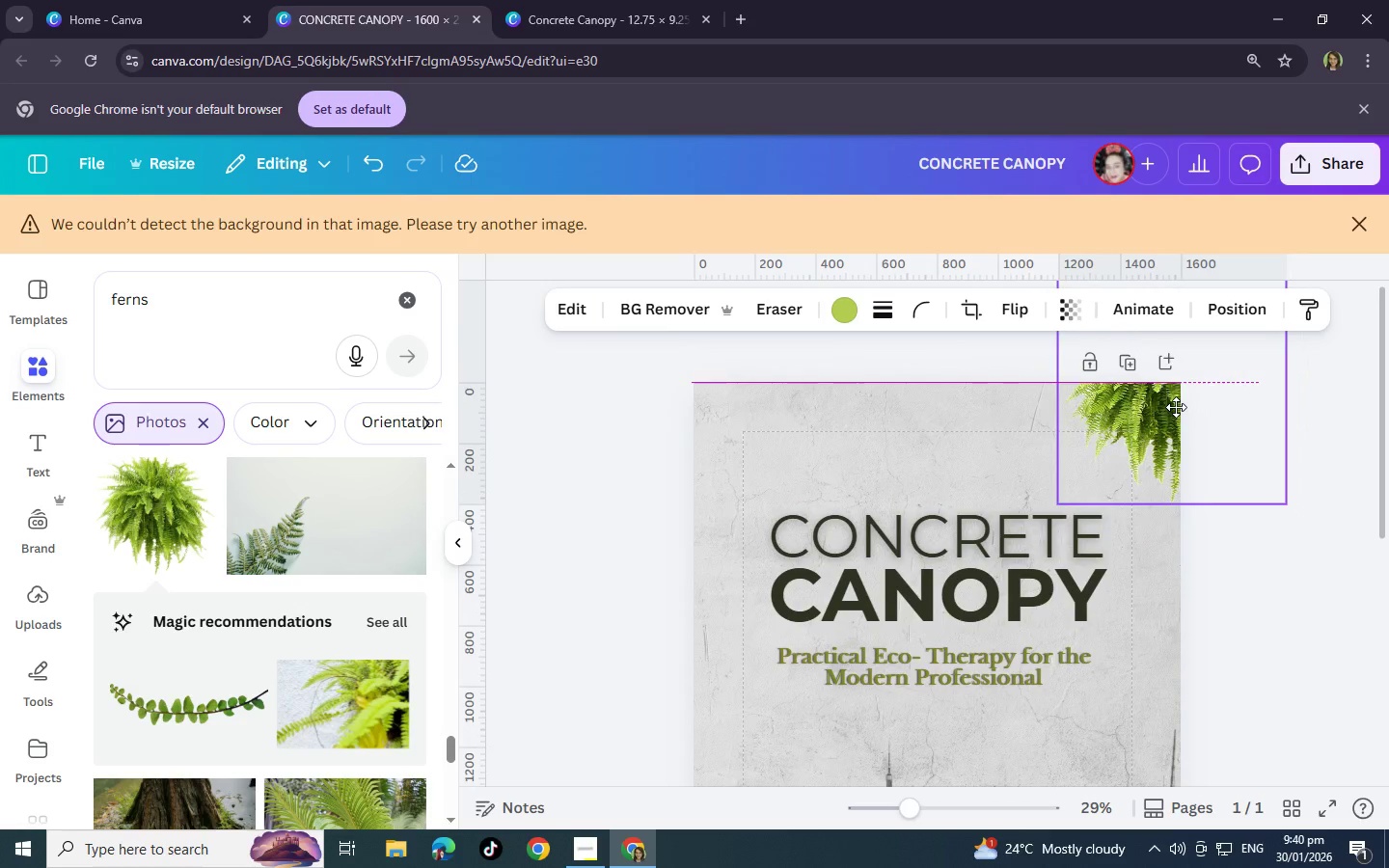 
scroll: coordinate [1117, 526], scroll_direction: down, amount: 3.0
 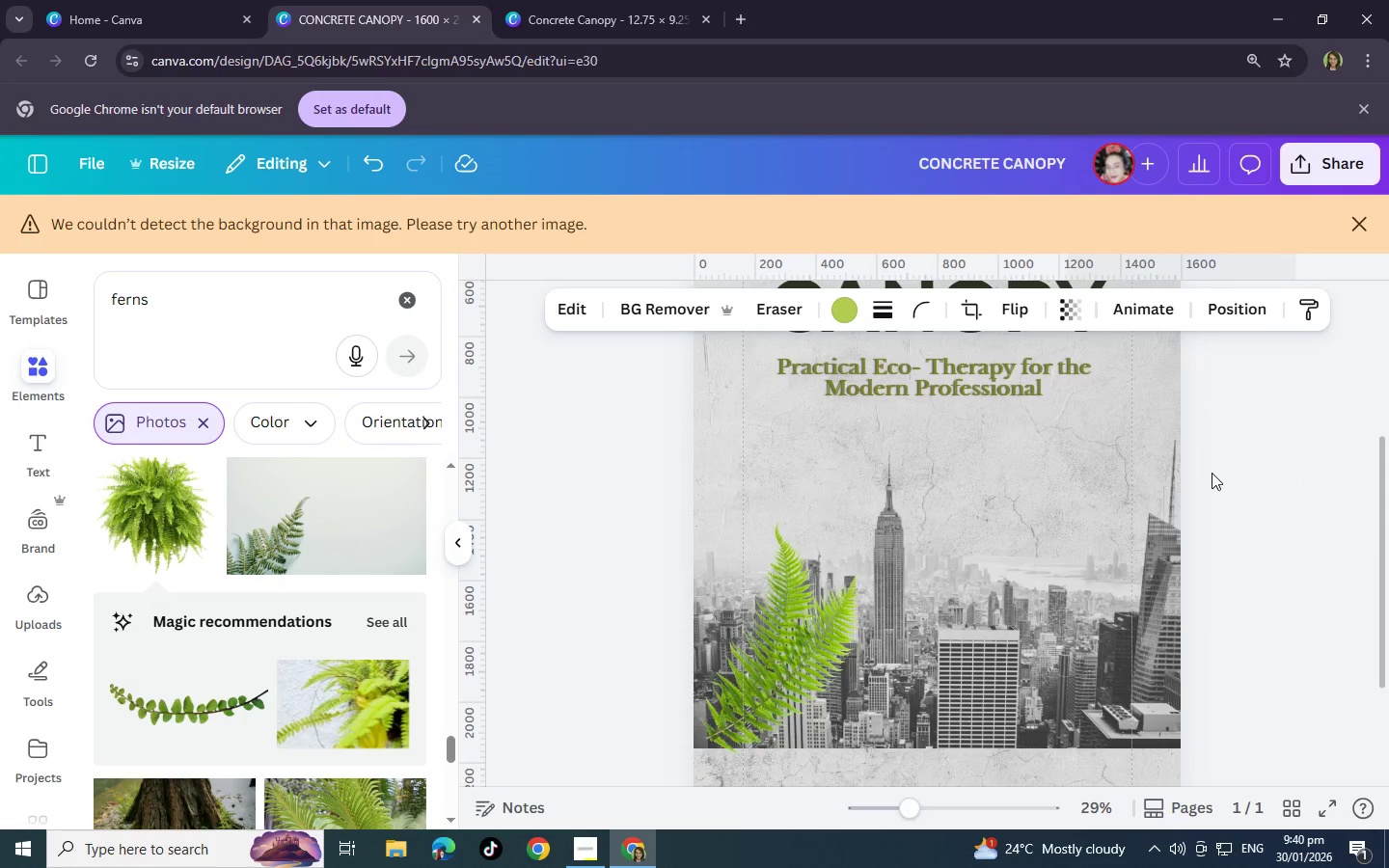 
scroll: coordinate [1207, 483], scroll_direction: up, amount: 3.0
 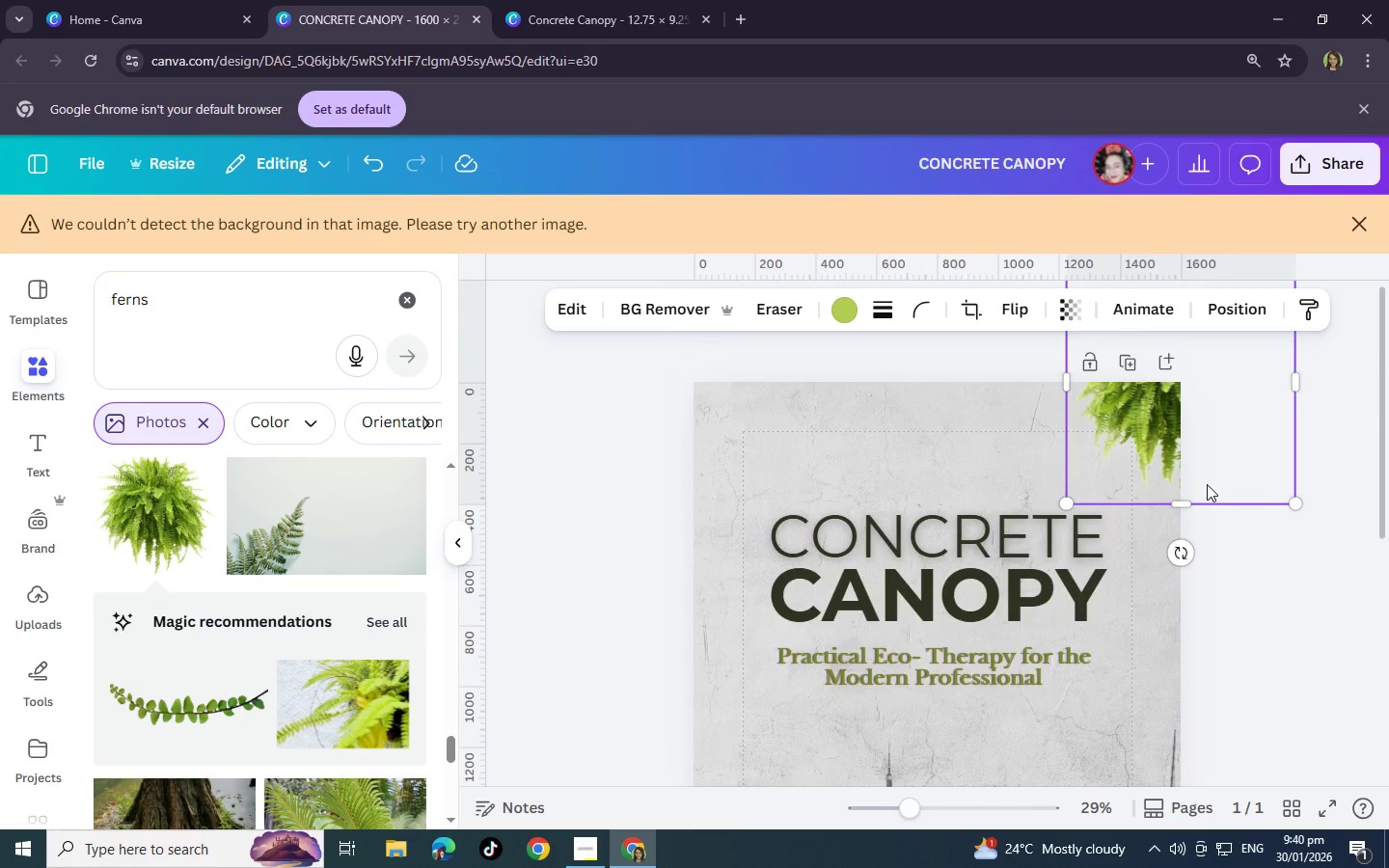 
scroll: coordinate [1207, 484], scroll_direction: down, amount: 7.0
 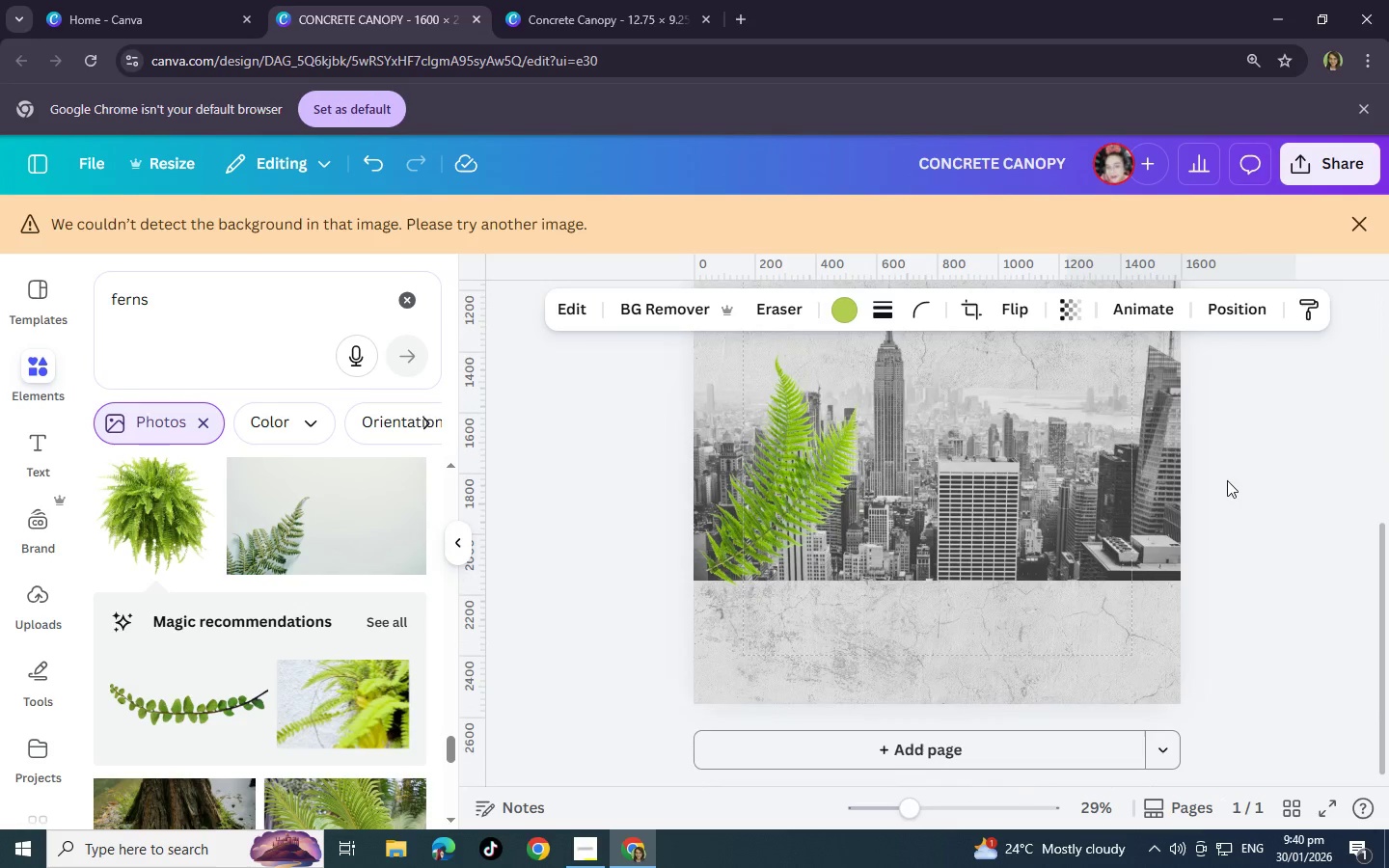 
scroll: coordinate [1264, 479], scroll_direction: up, amount: 5.0
 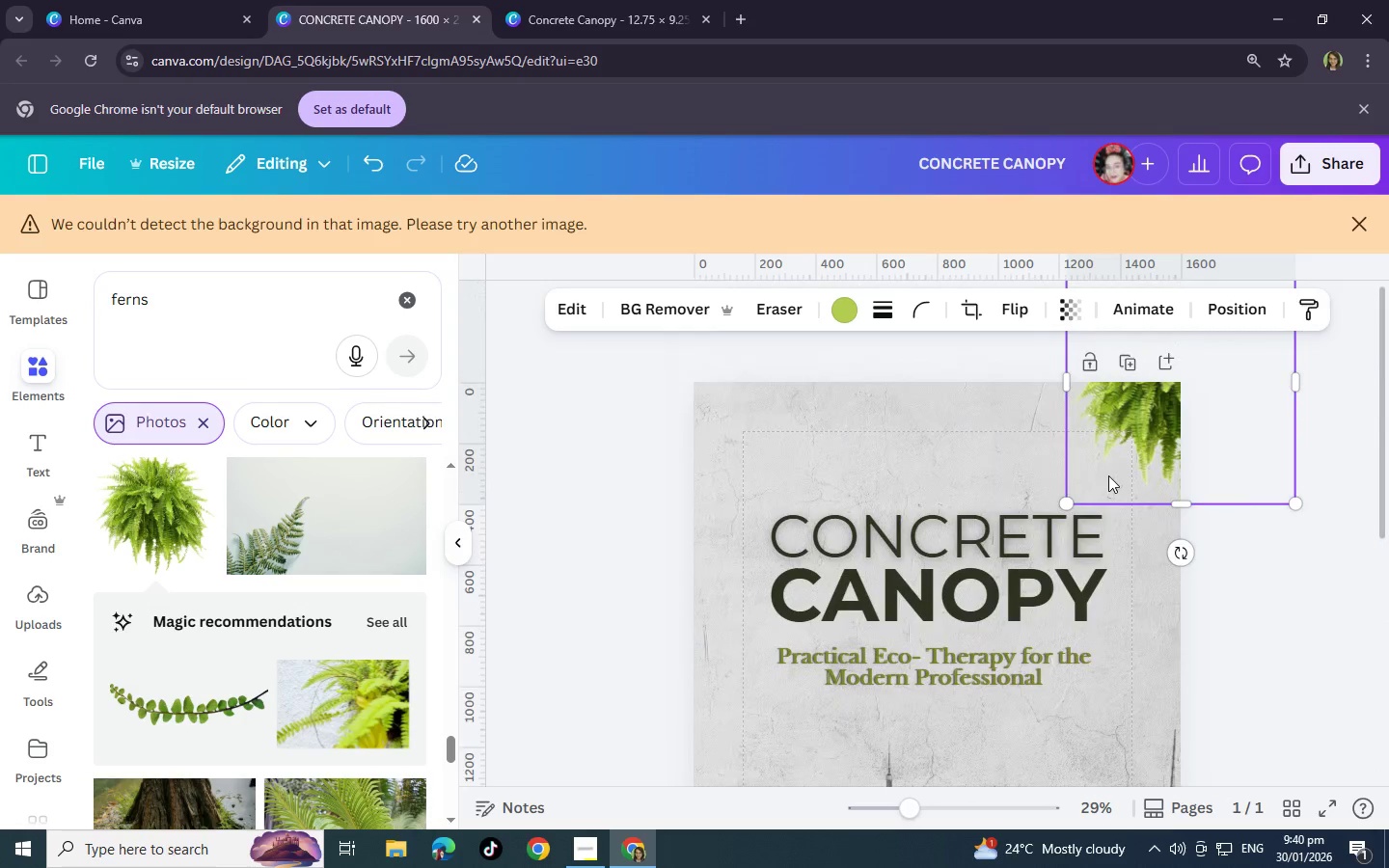 
mouse_move([1053, 460])
 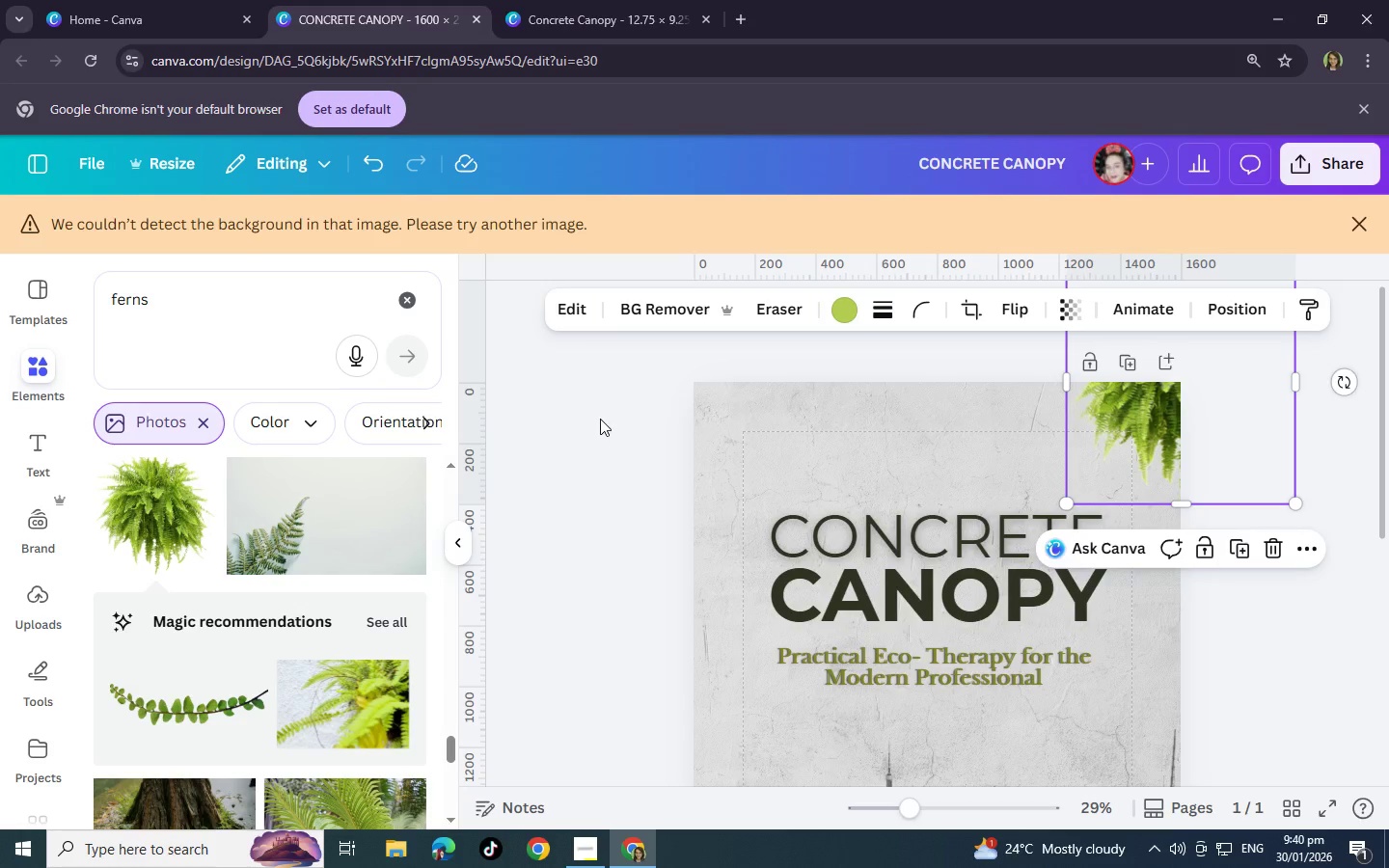 
key(Alt+Tab)